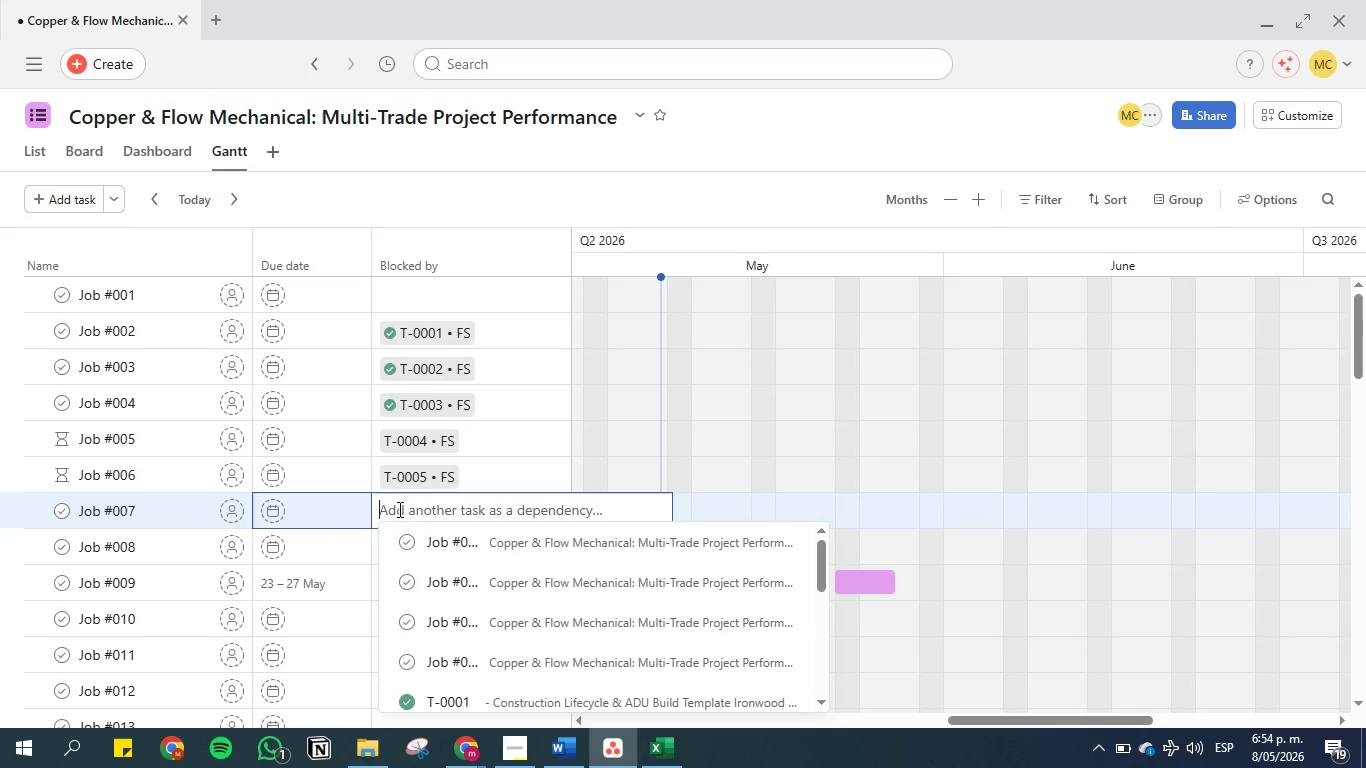 
key(Control+V)
 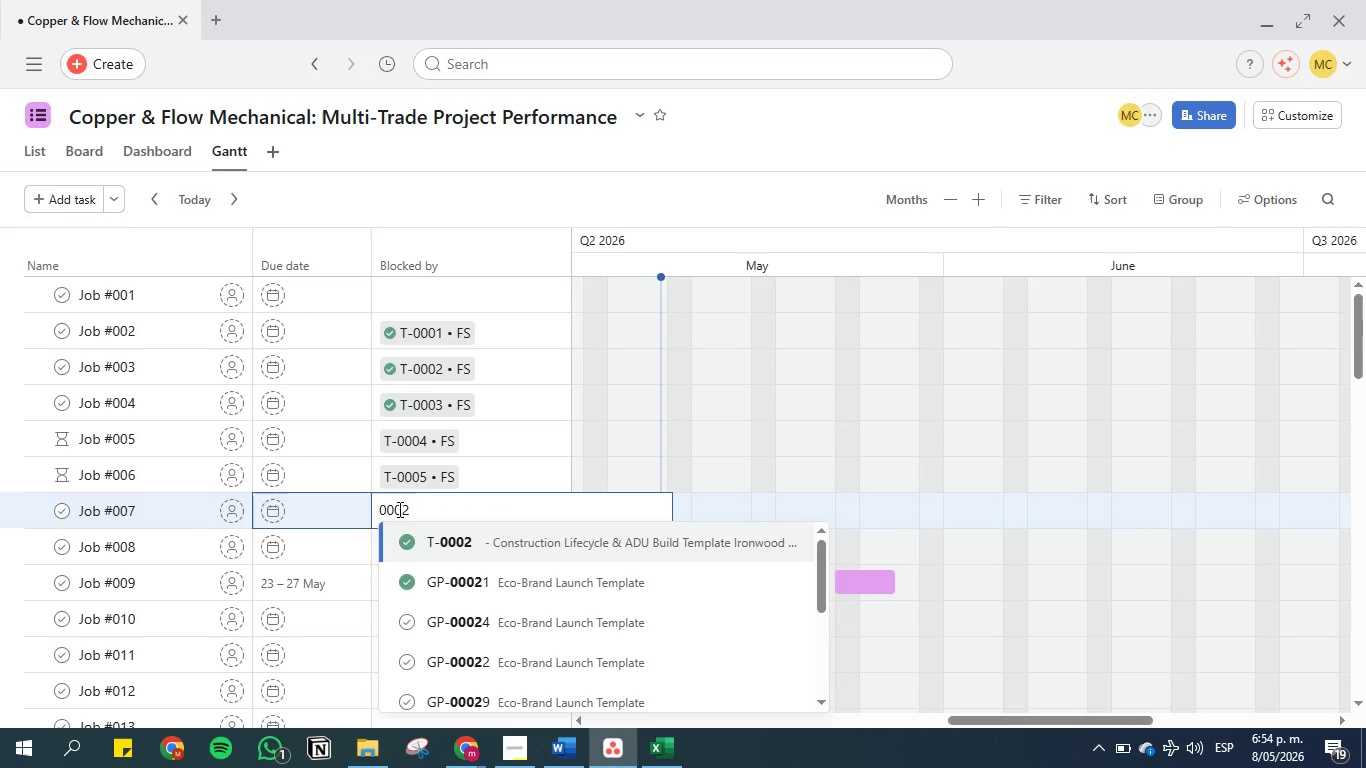 
key(Backspace)
 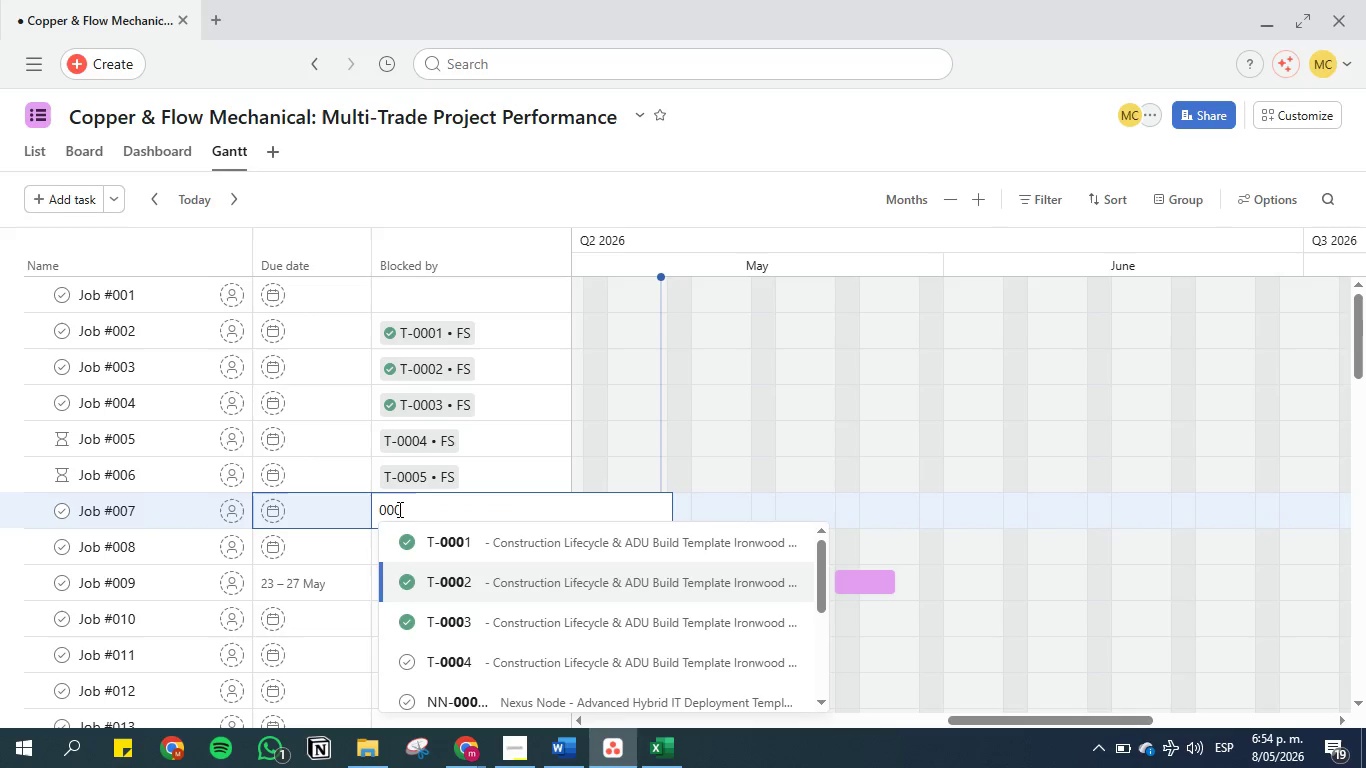 
key(E)
 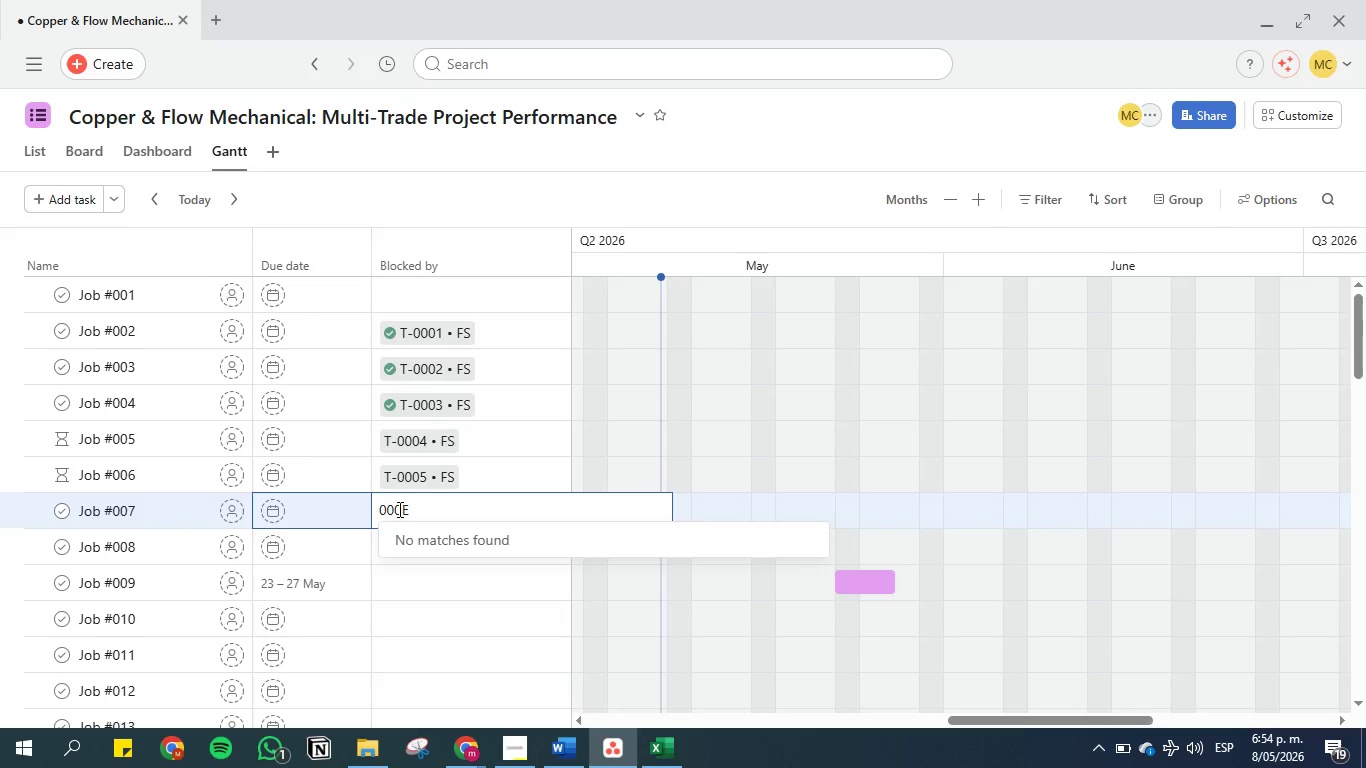 
key(Backspace)
 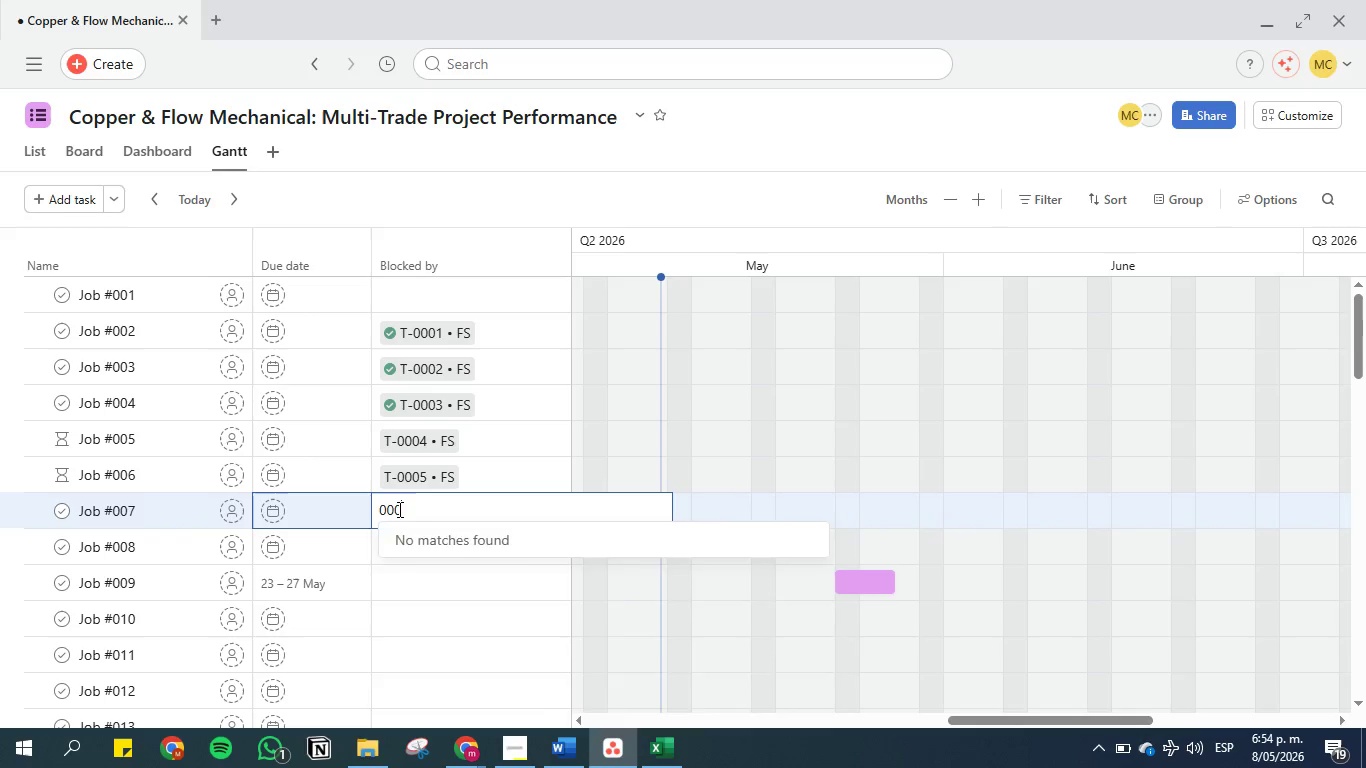 
key(5)
 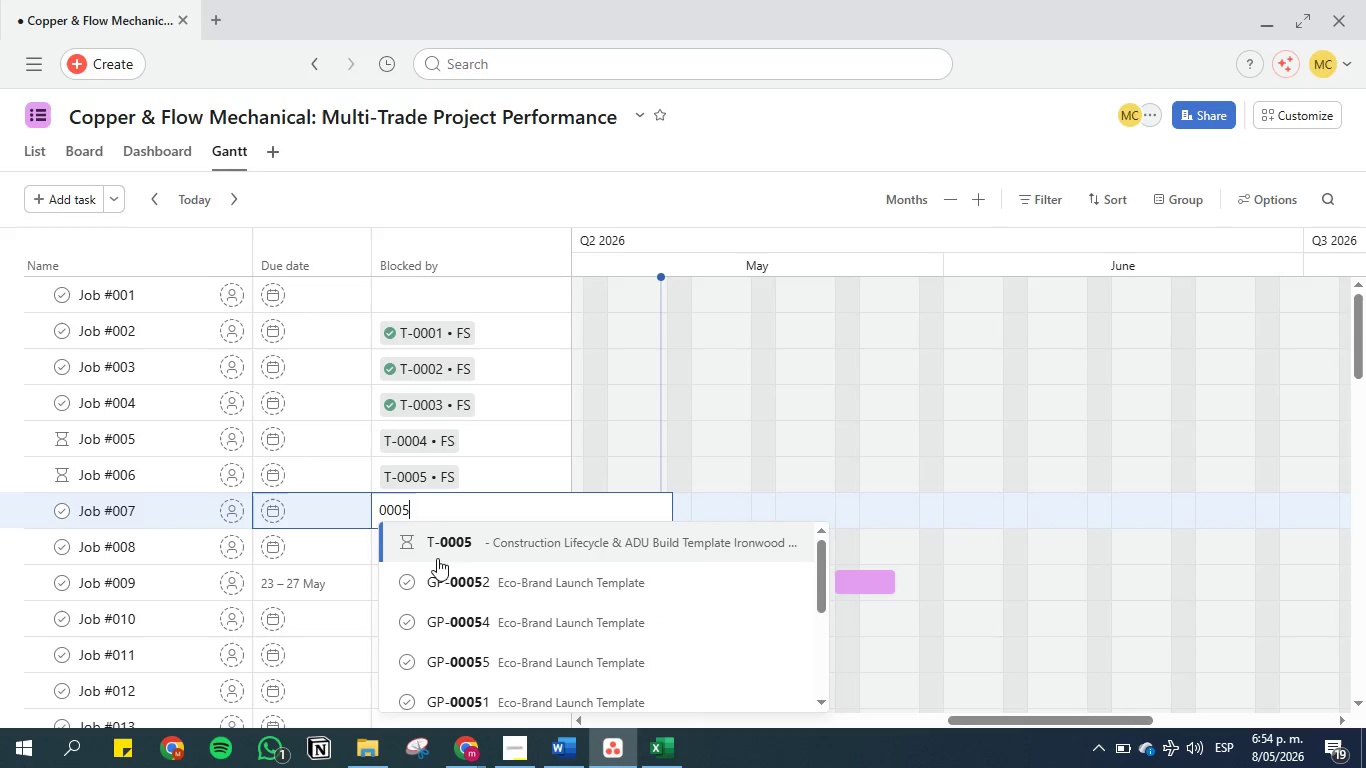 
left_click([445, 541])
 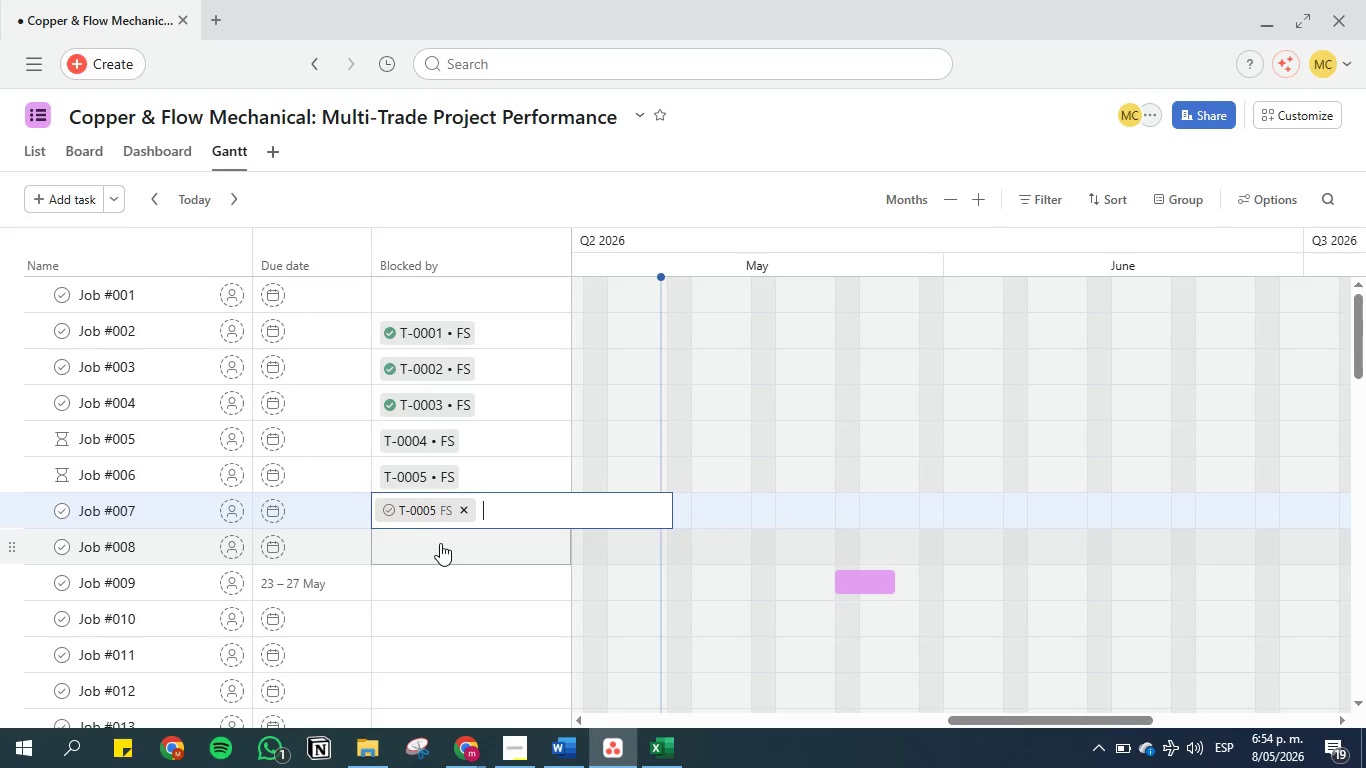 
left_click([431, 542])
 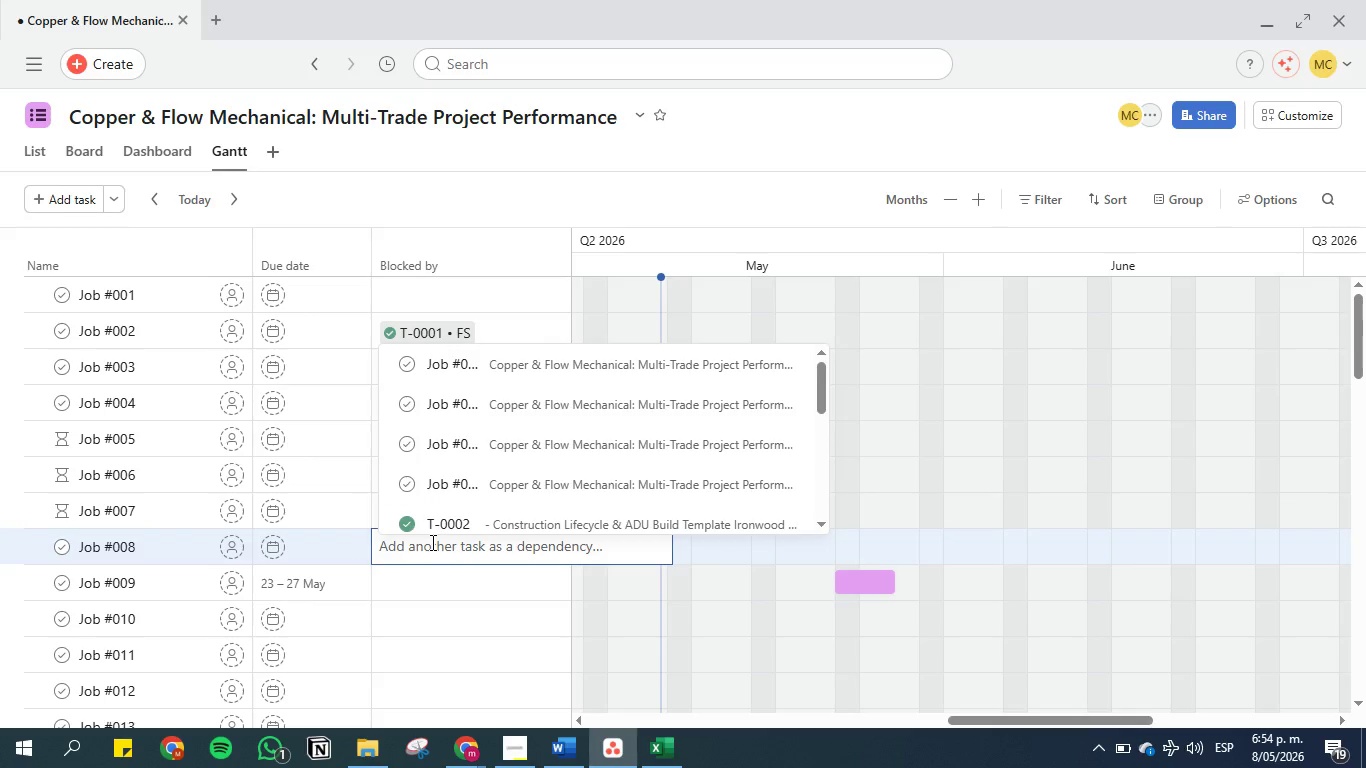 
key(Control+V)
 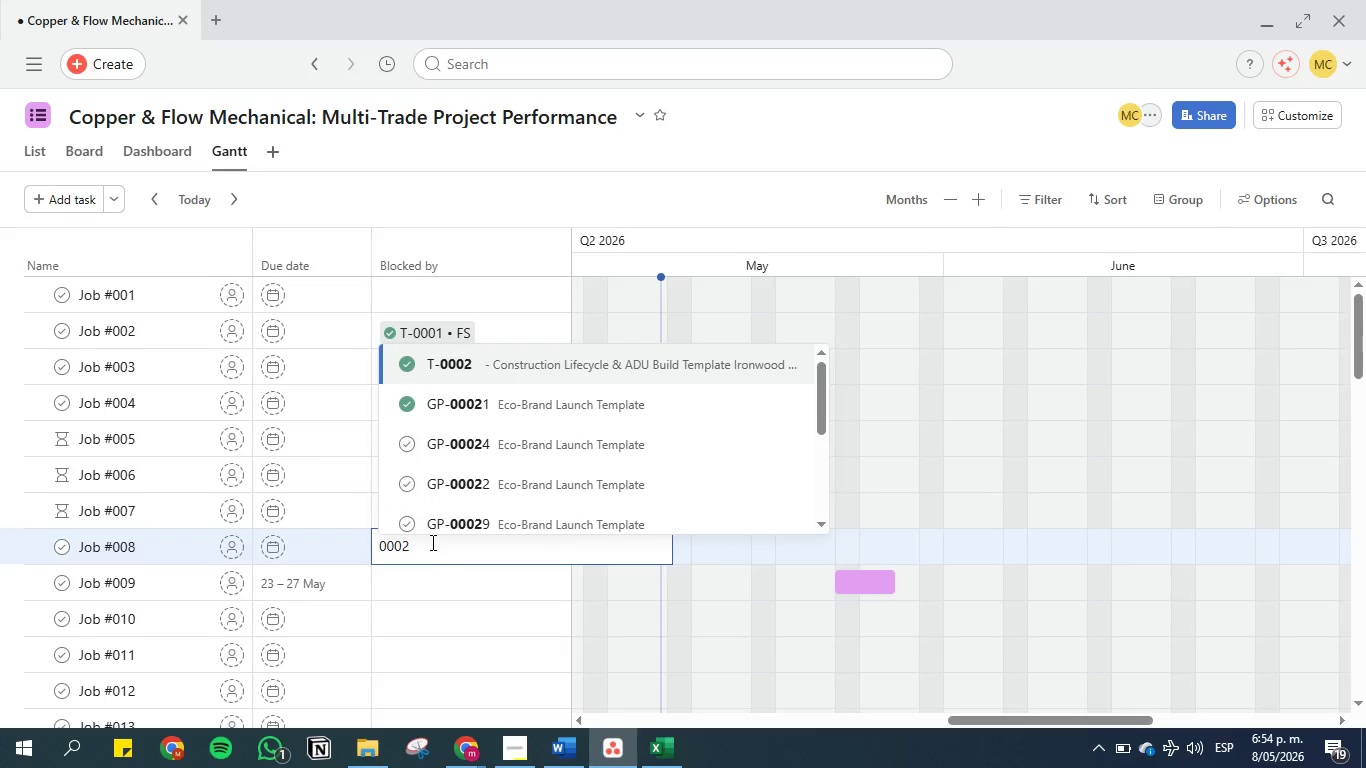 
hold_key(key=Backspace, duration=0.31)
 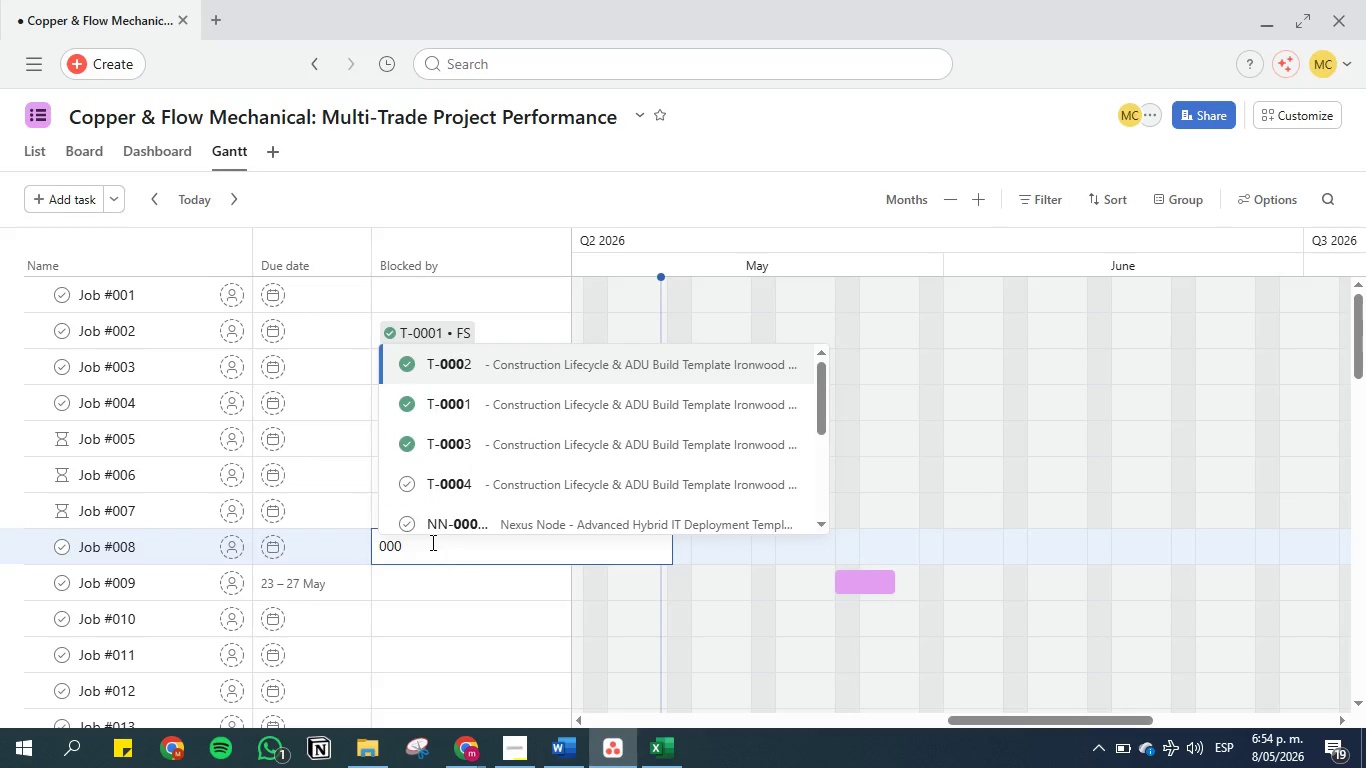 
key(7)
 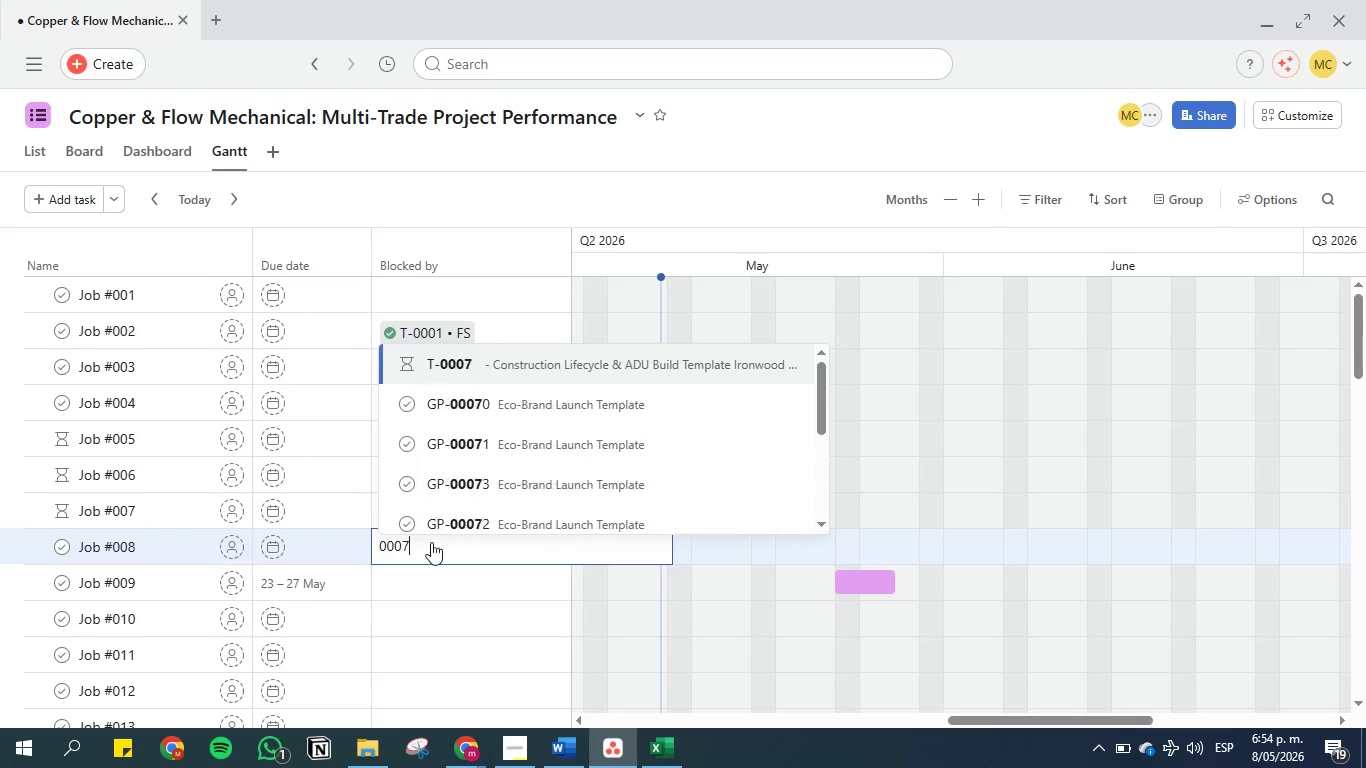 
key(Enter)
 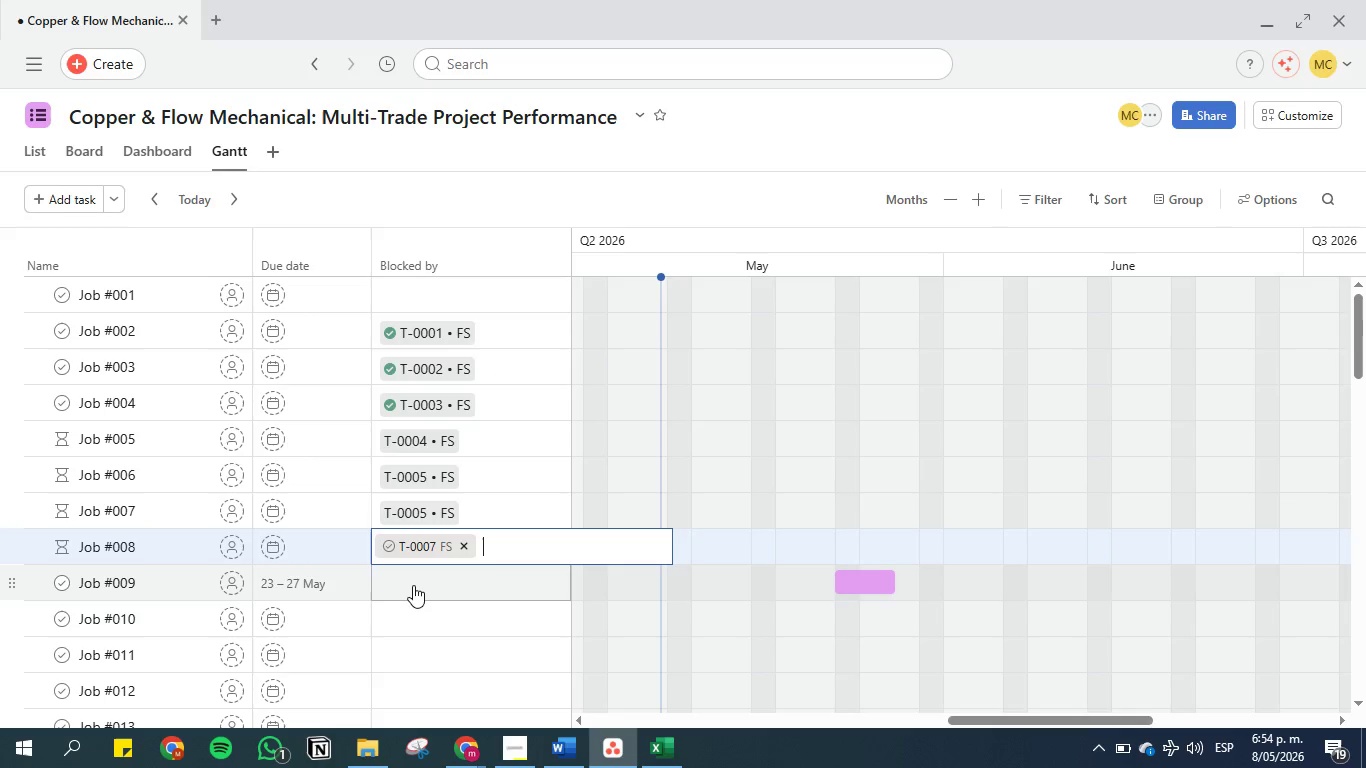 
left_click([413, 585])
 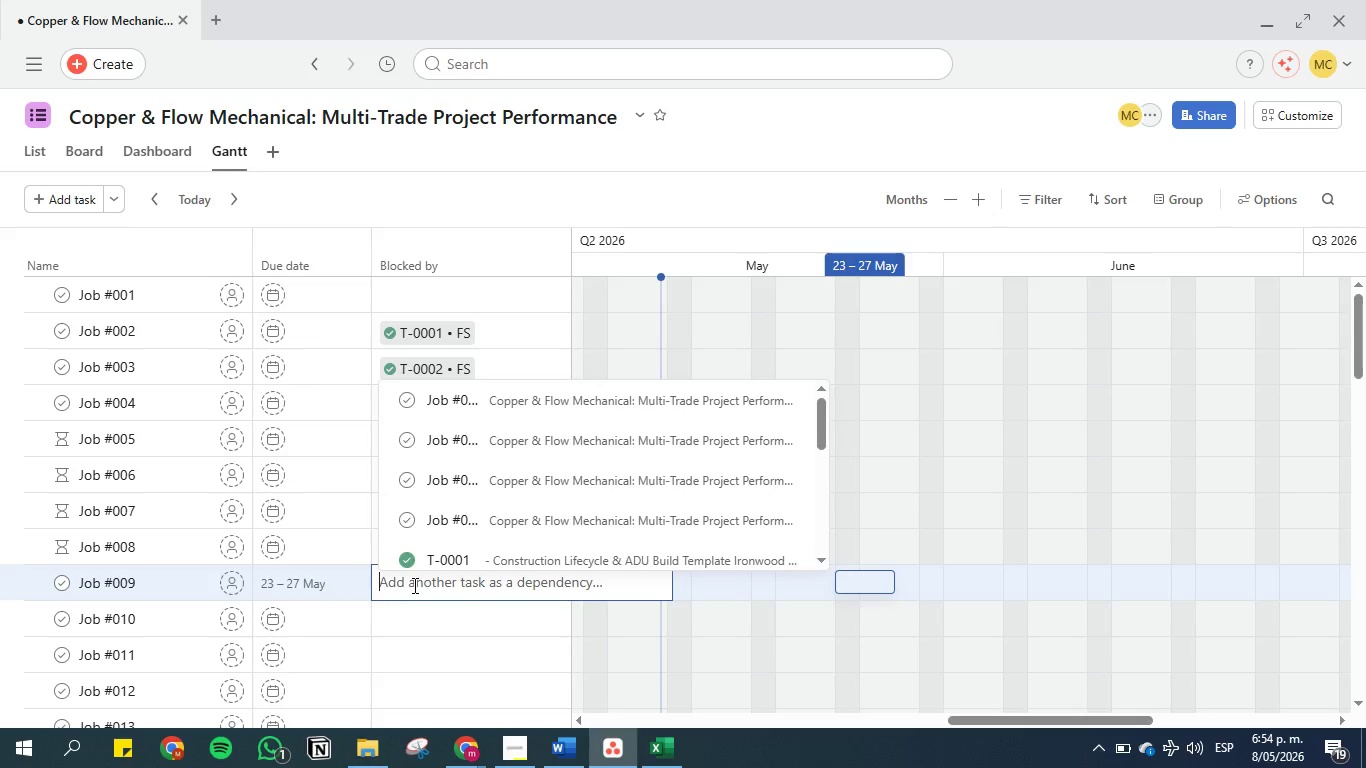 
key(Control+V)
 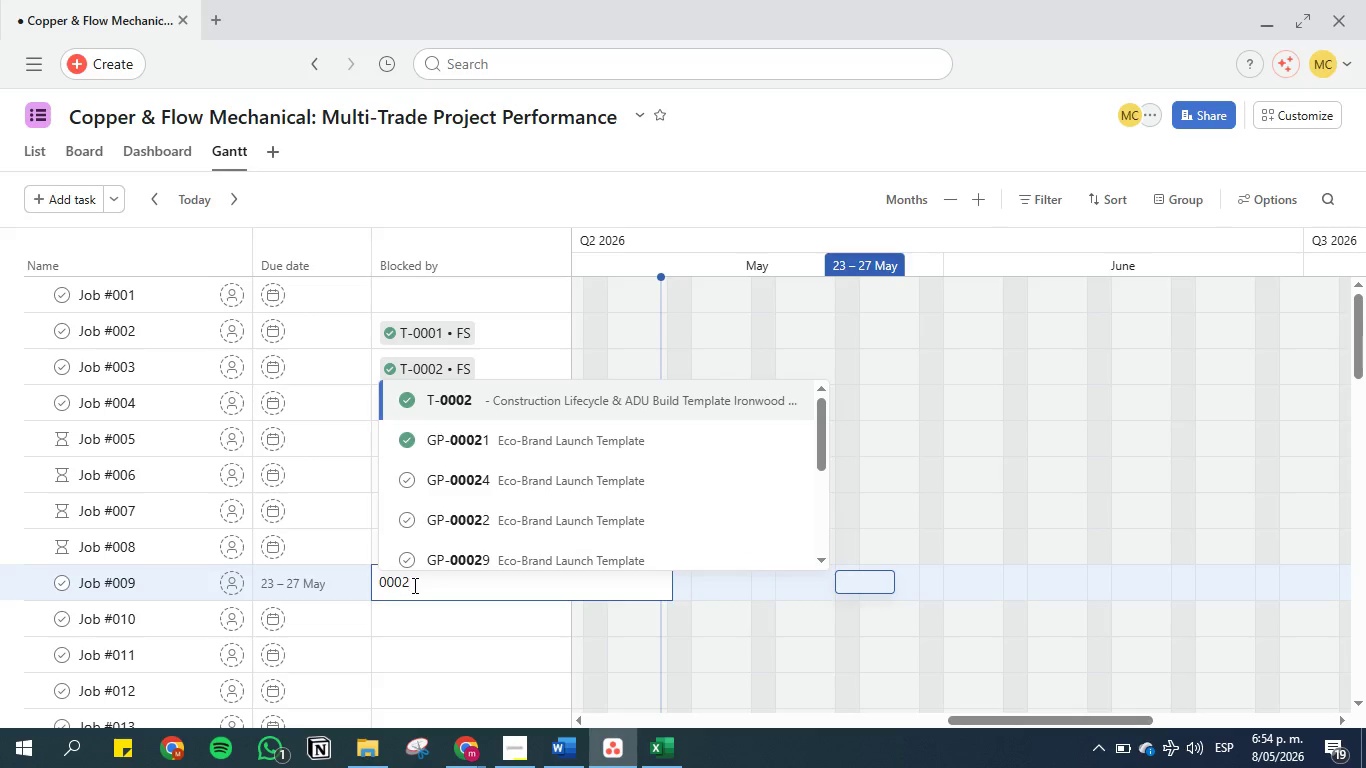 
key(Backspace)
 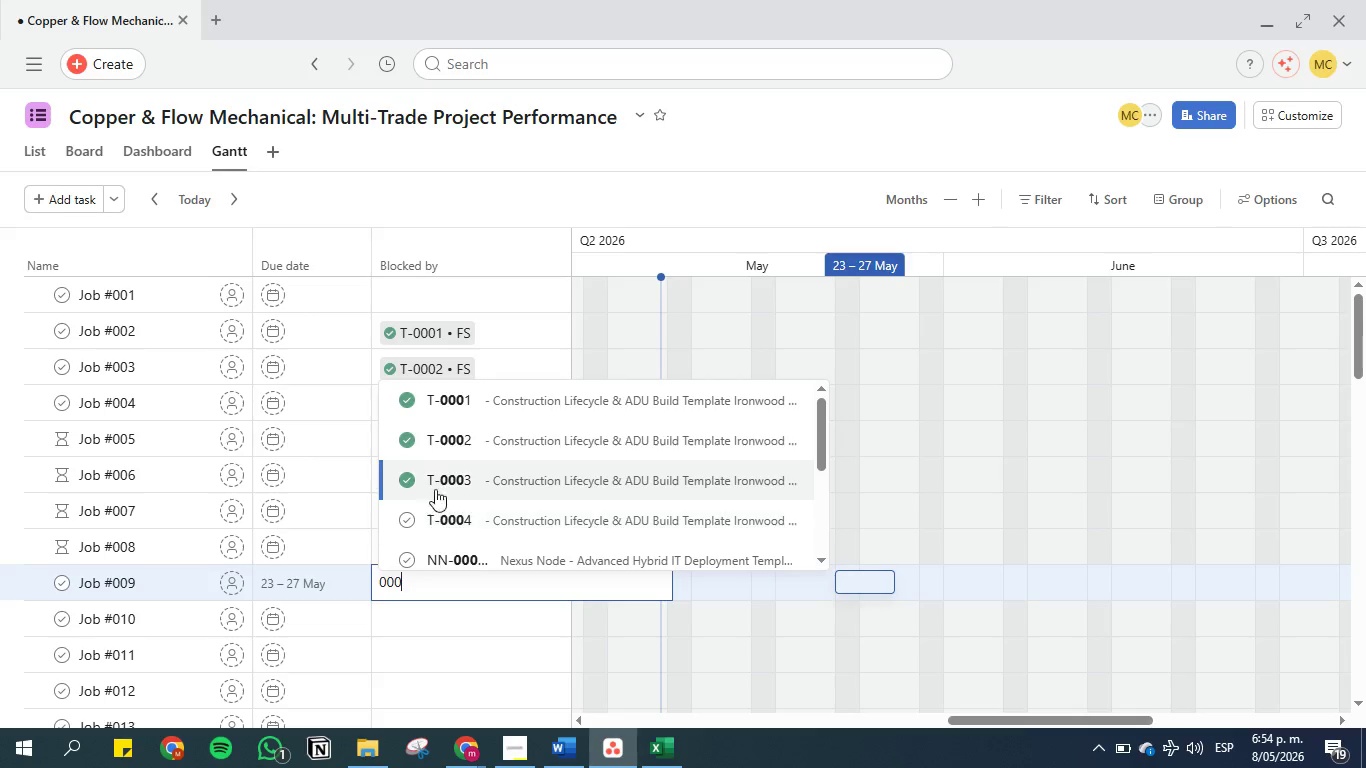 
left_click([469, 400])
 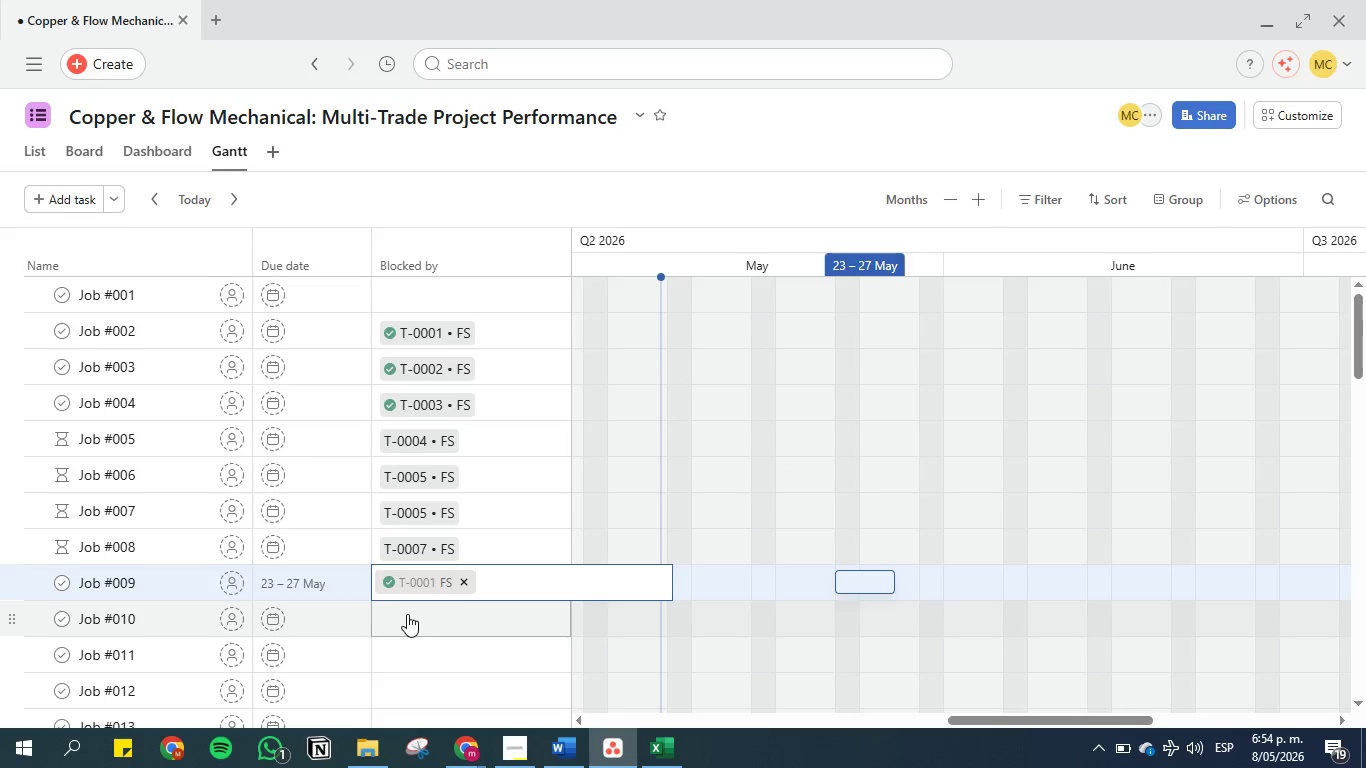 
left_click([407, 616])
 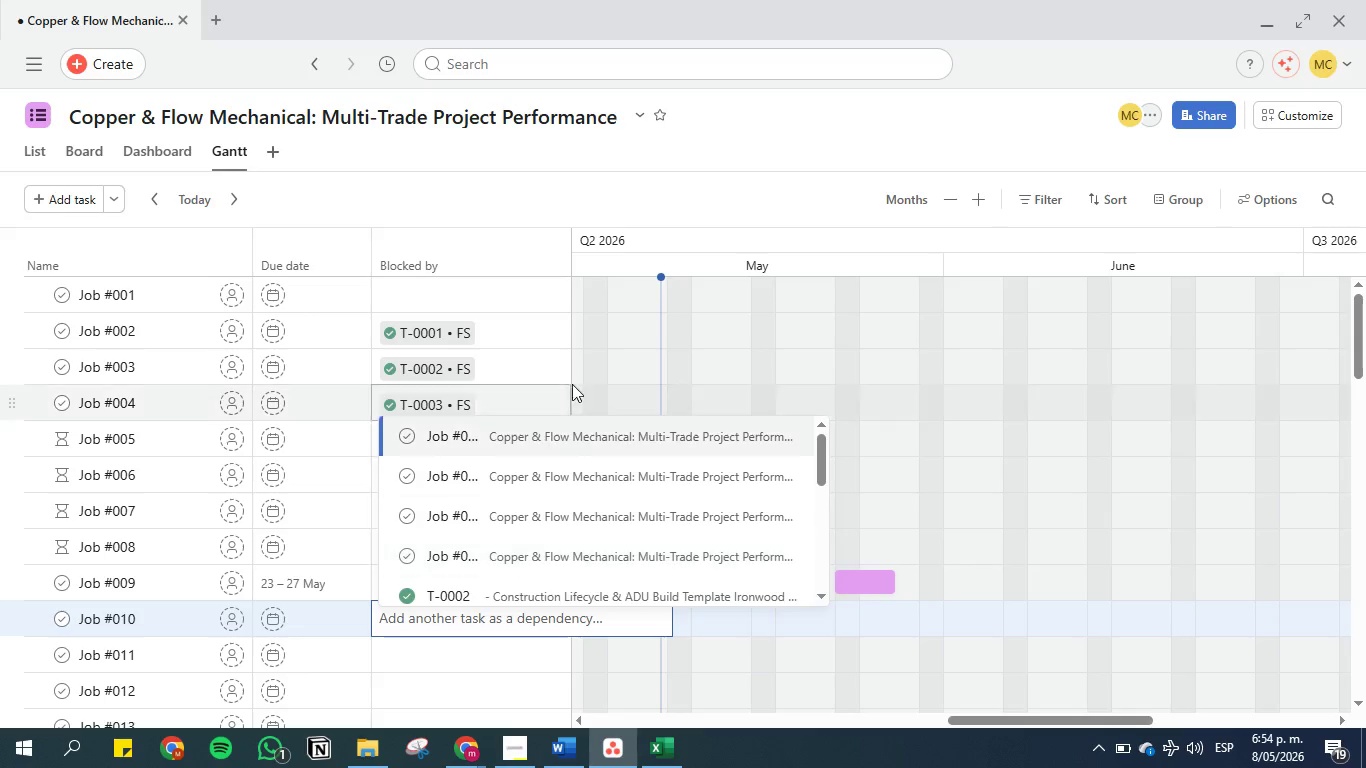 
left_click([650, 370])
 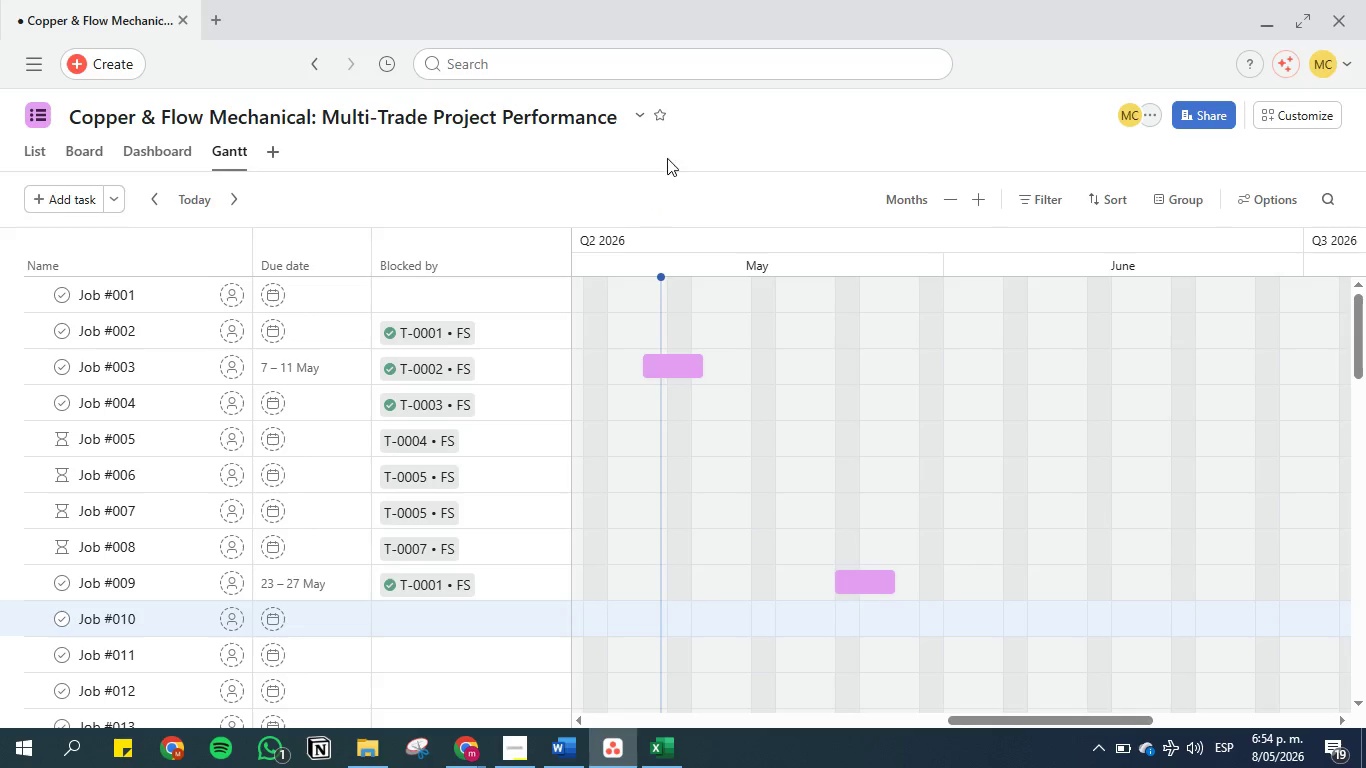 
left_click([669, 140])
 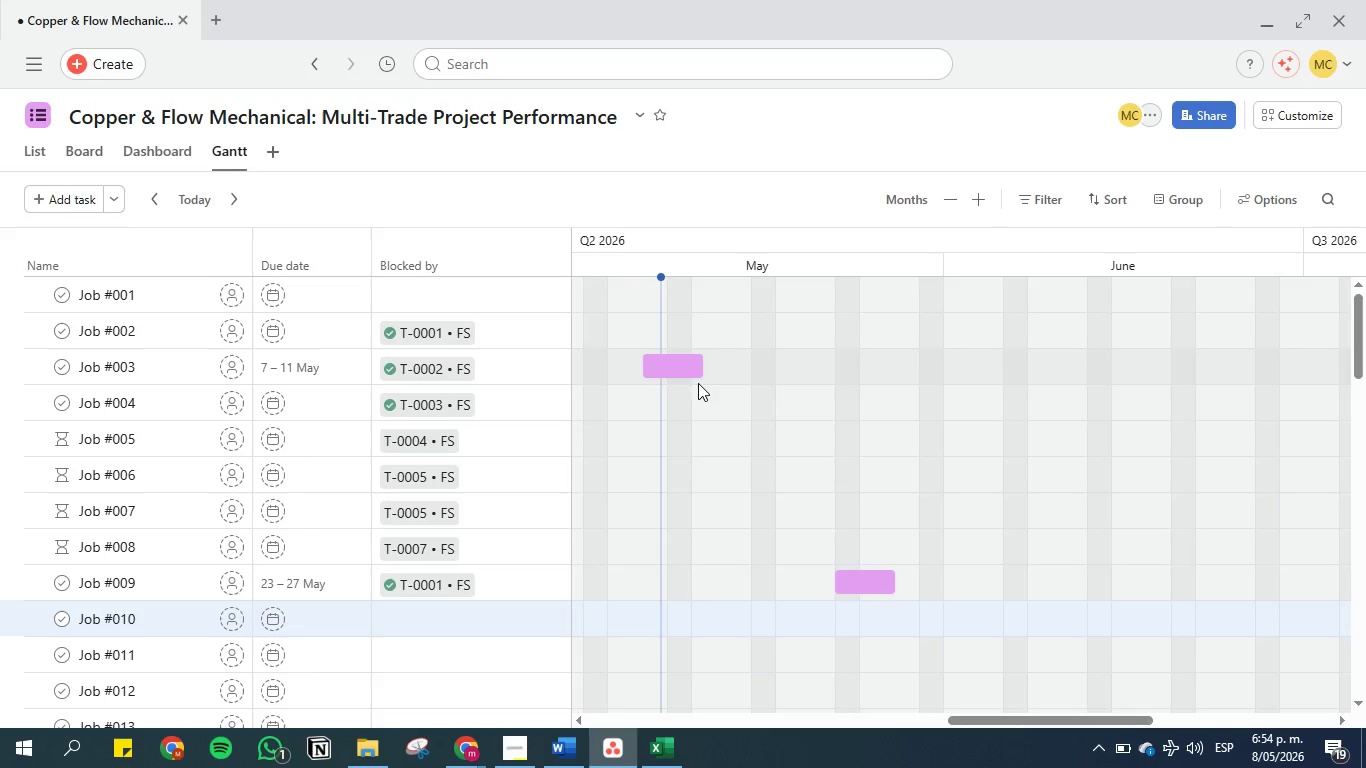 
mouse_move([650, 375])
 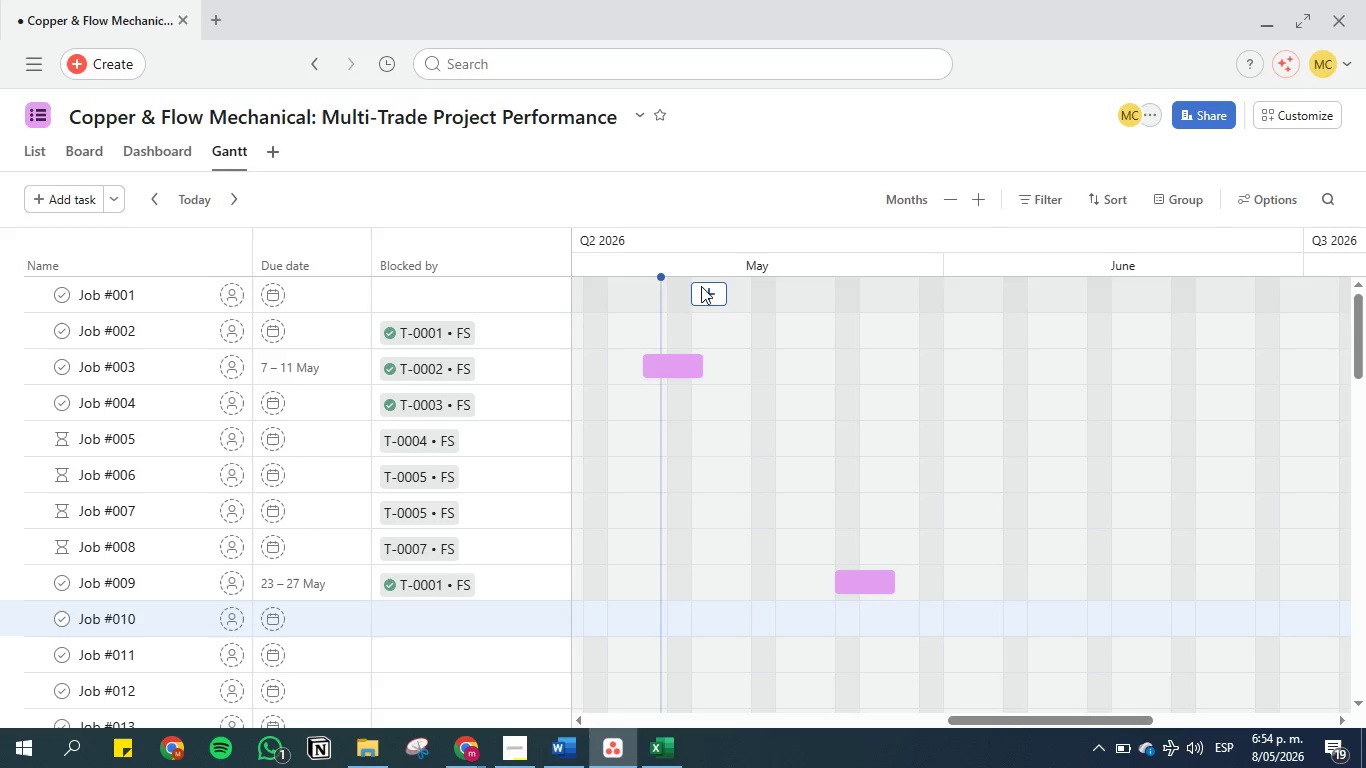 
left_click([654, 287])
 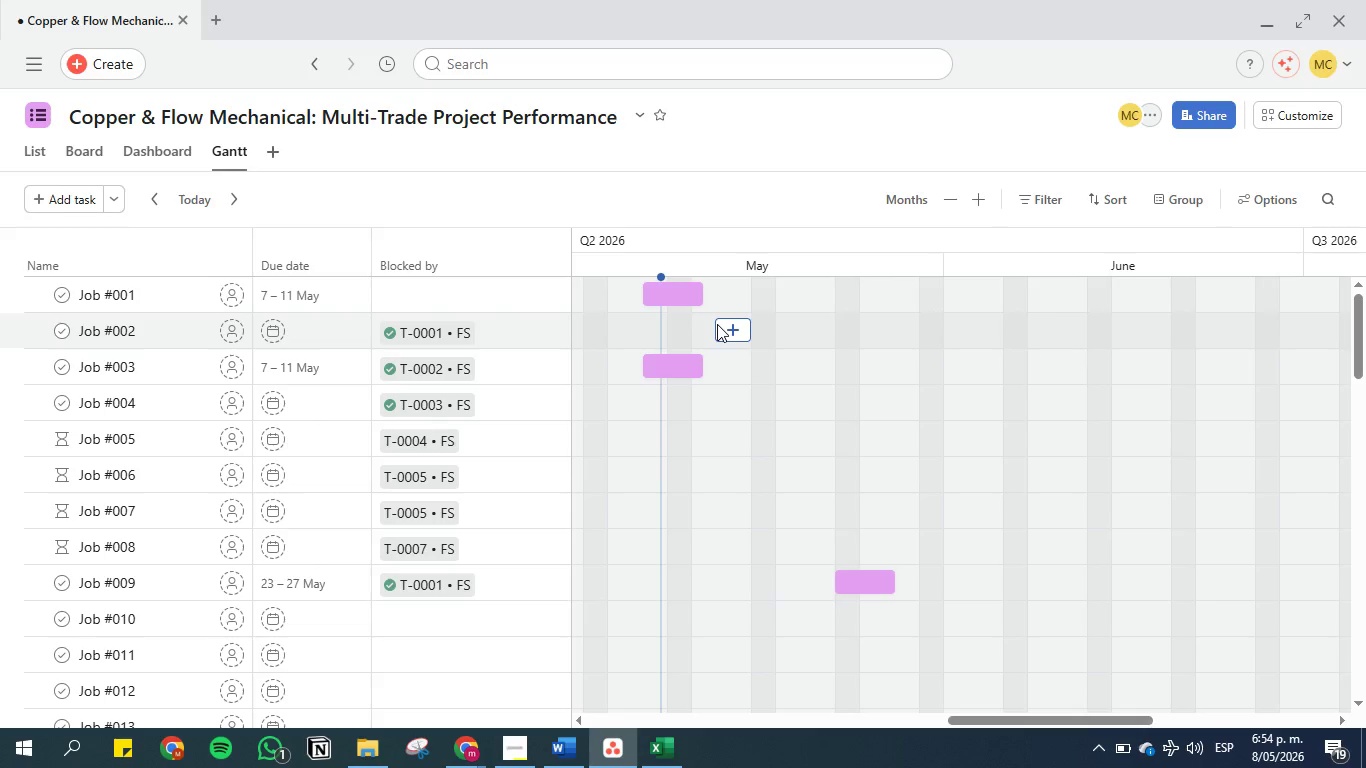 
left_click([710, 324])
 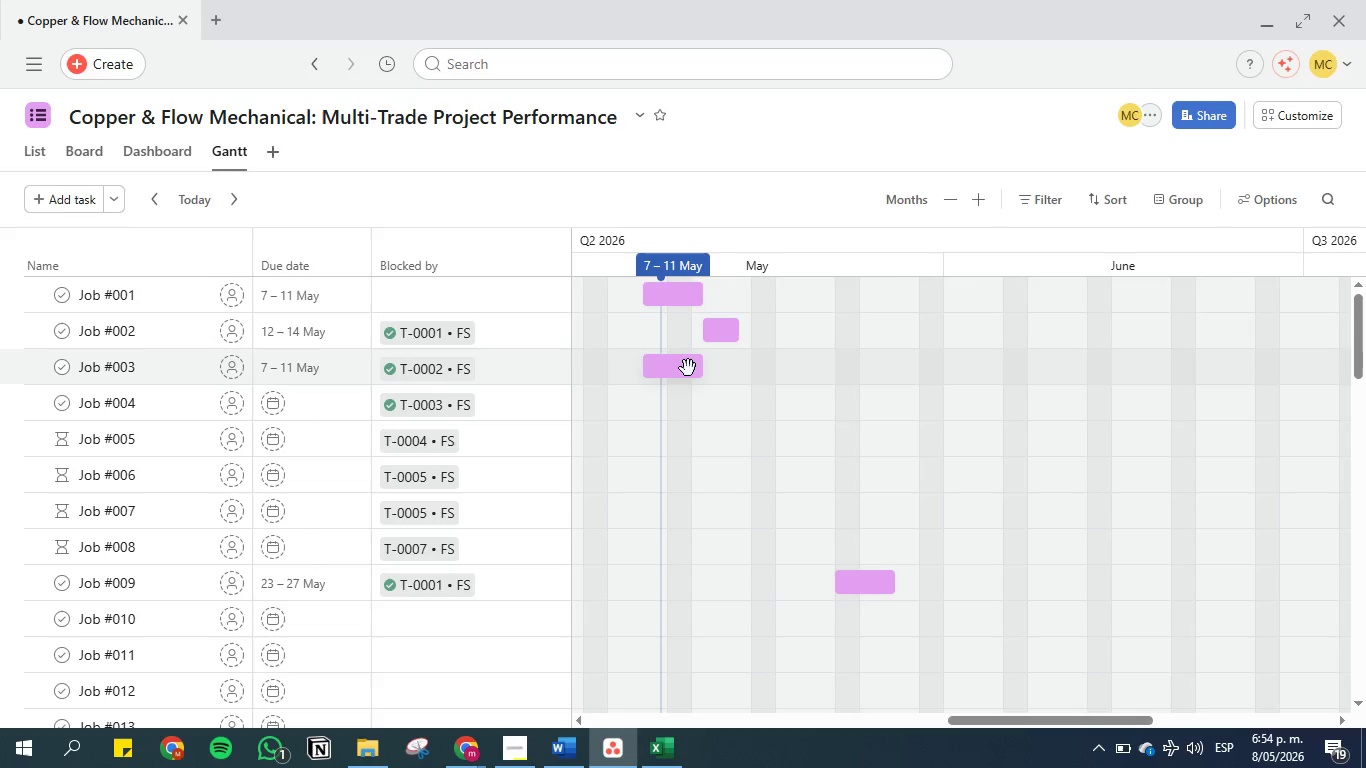 
left_click_drag(start_coordinate=[681, 368], to_coordinate=[782, 365])
 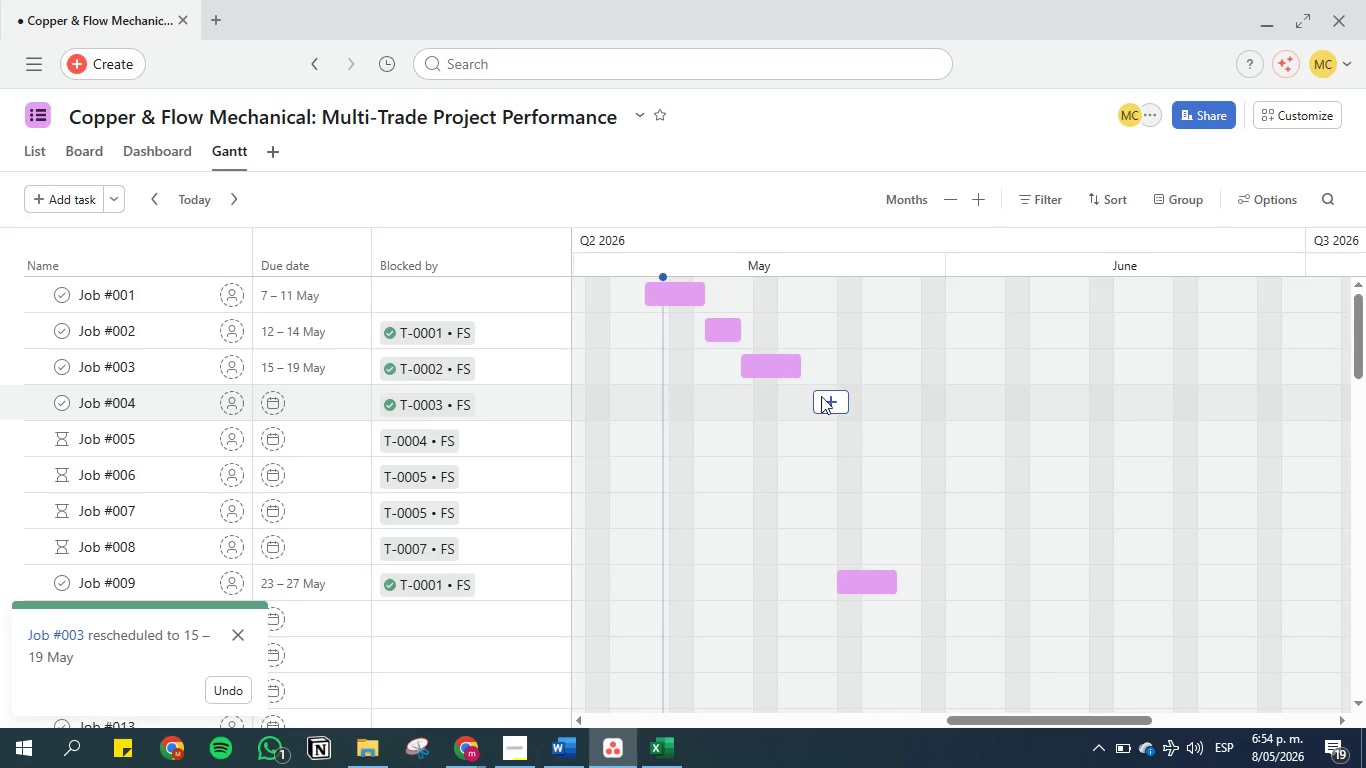 
wait(9.97)
 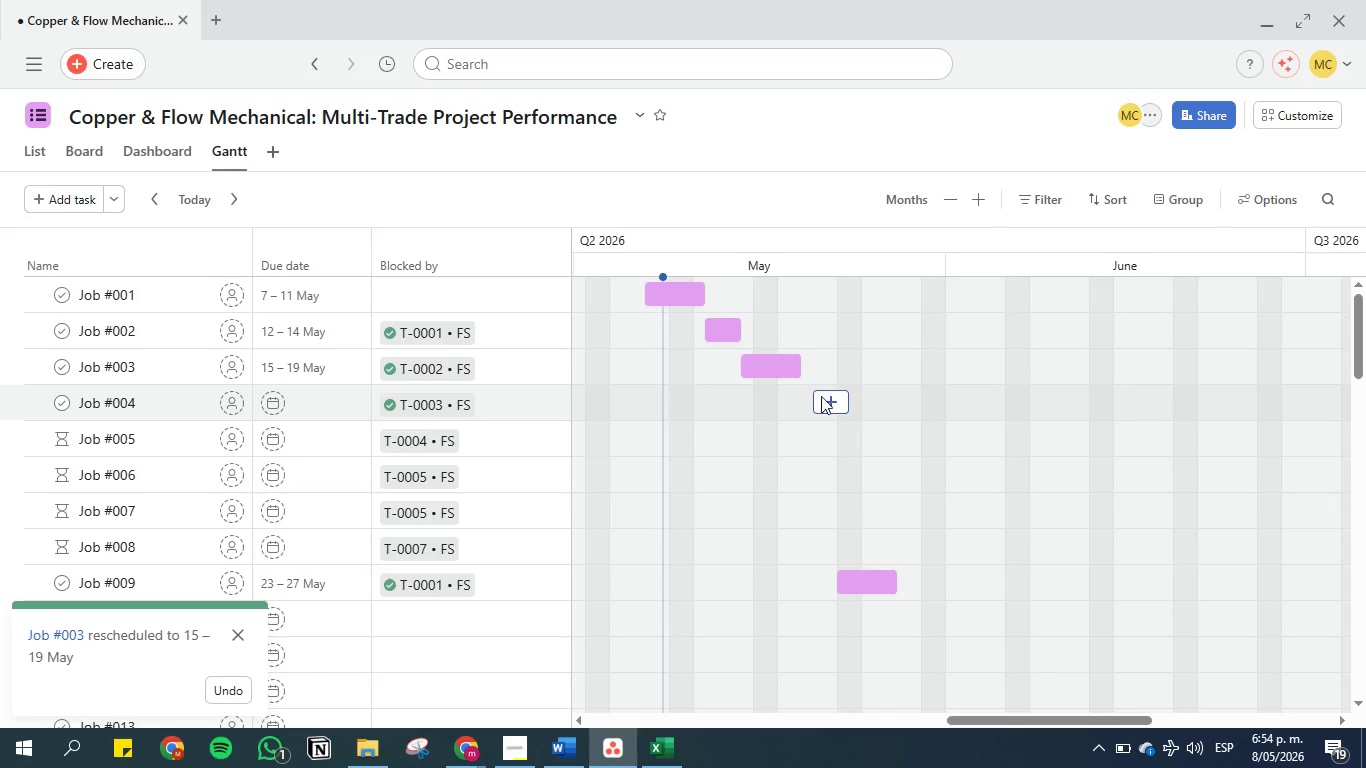 
left_click([728, 403])
 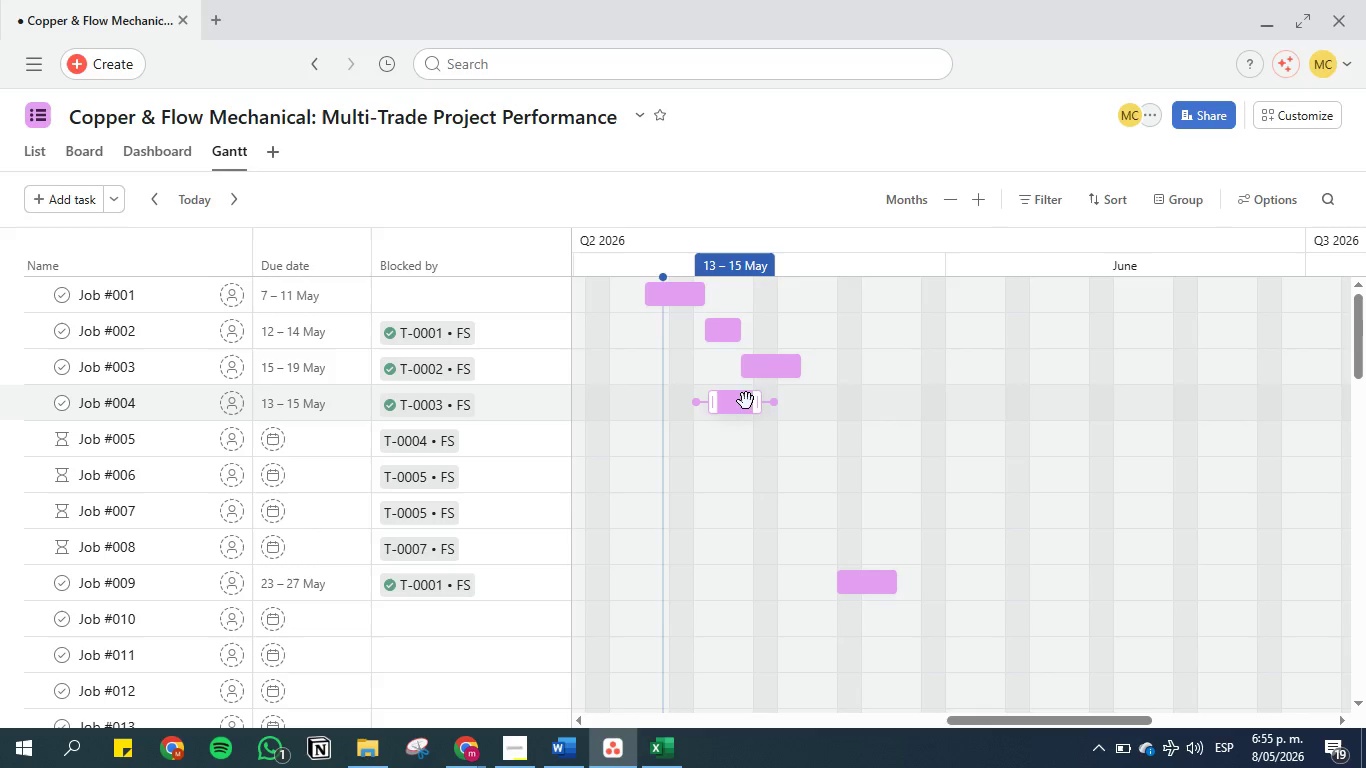 
left_click_drag(start_coordinate=[758, 401], to_coordinate=[833, 397])
 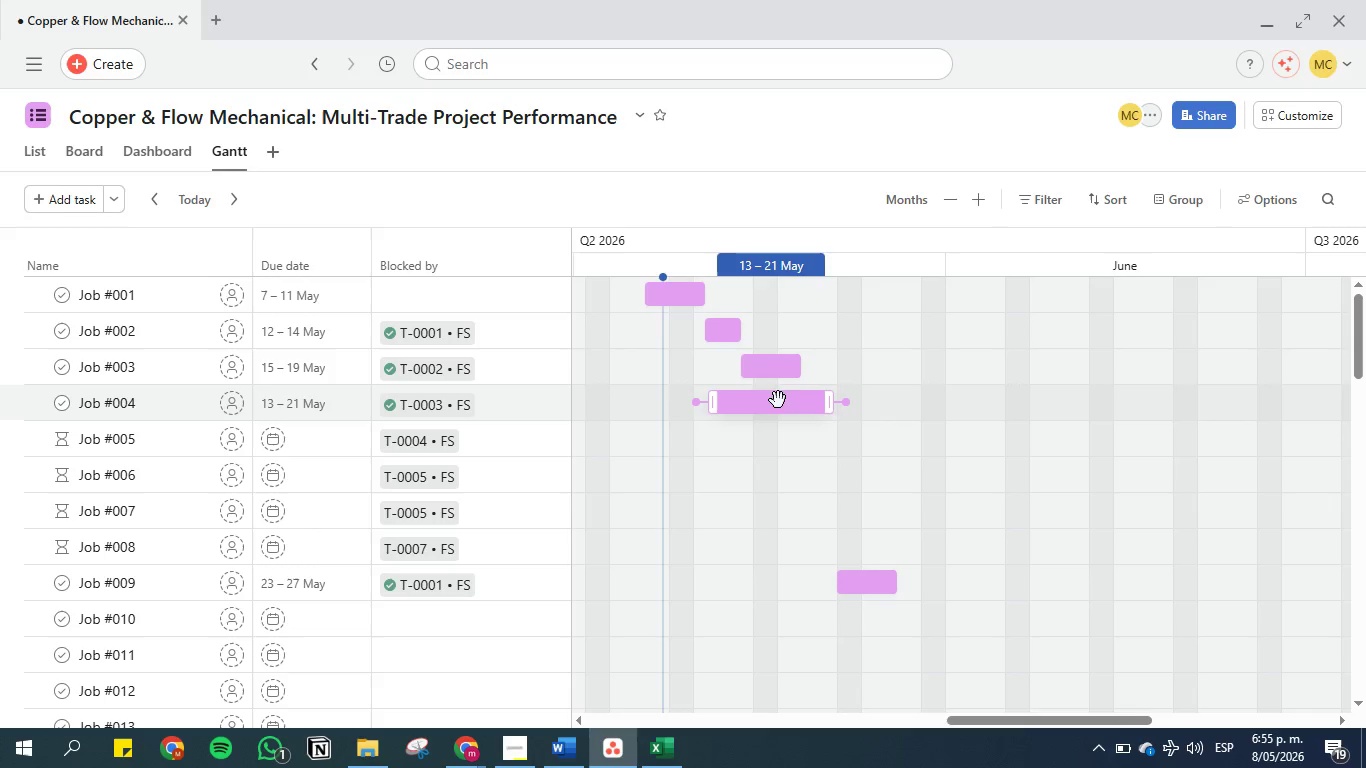 
left_click_drag(start_coordinate=[778, 400], to_coordinate=[846, 394])
 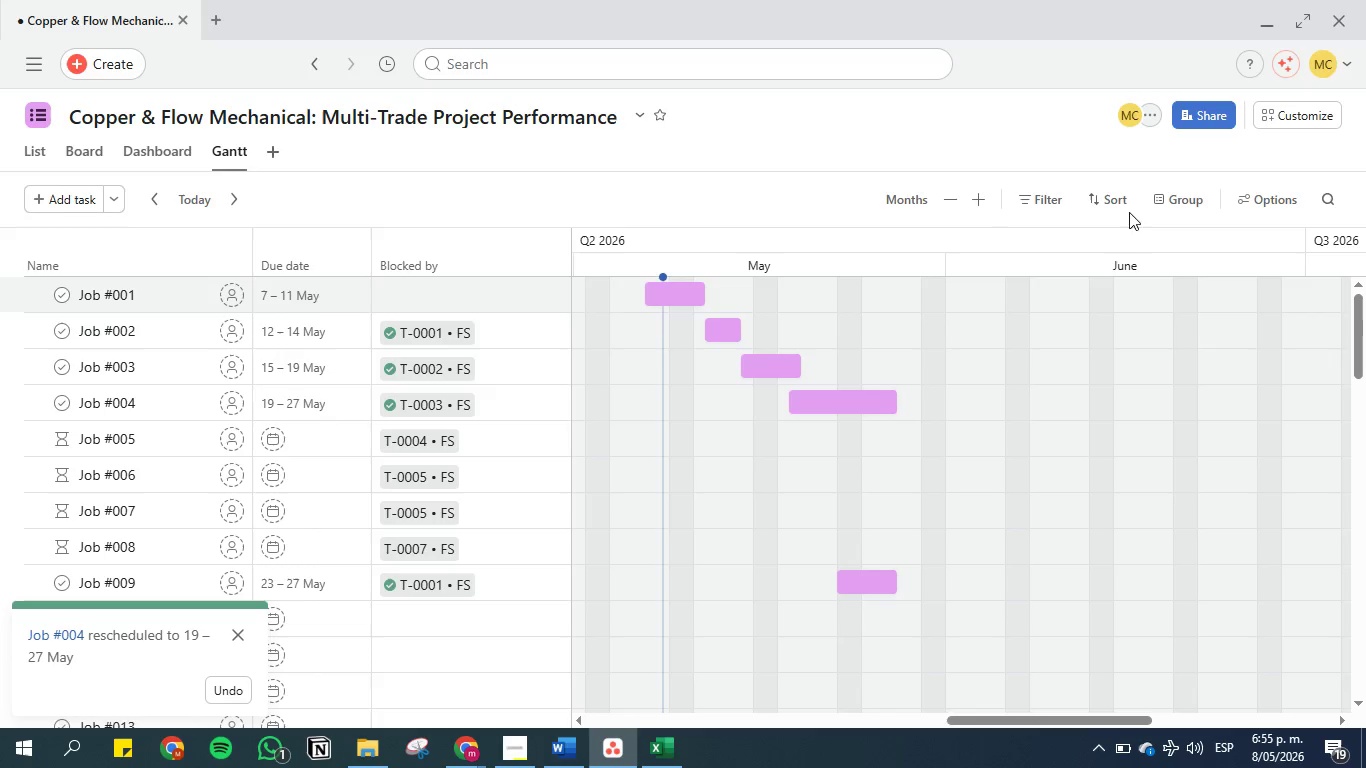 
wait(8.78)
 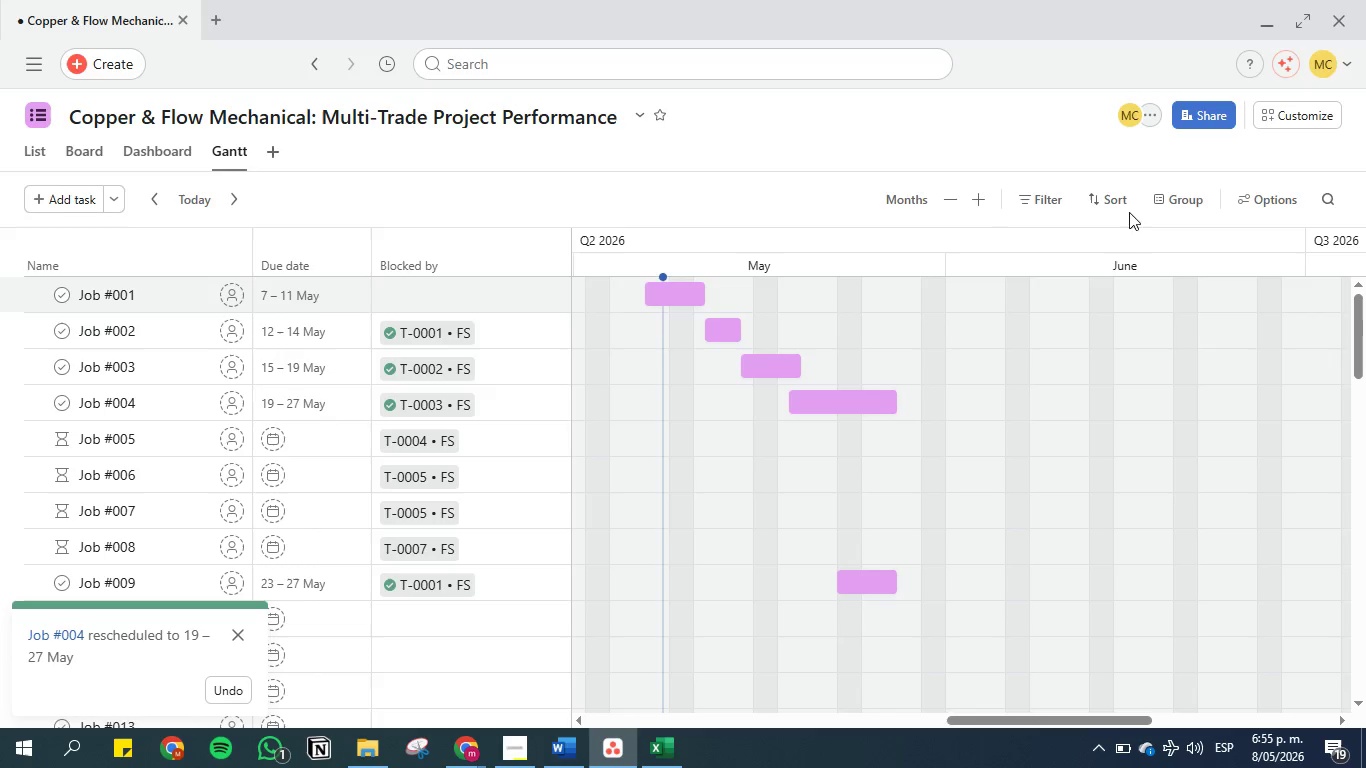 
left_click([910, 432])
 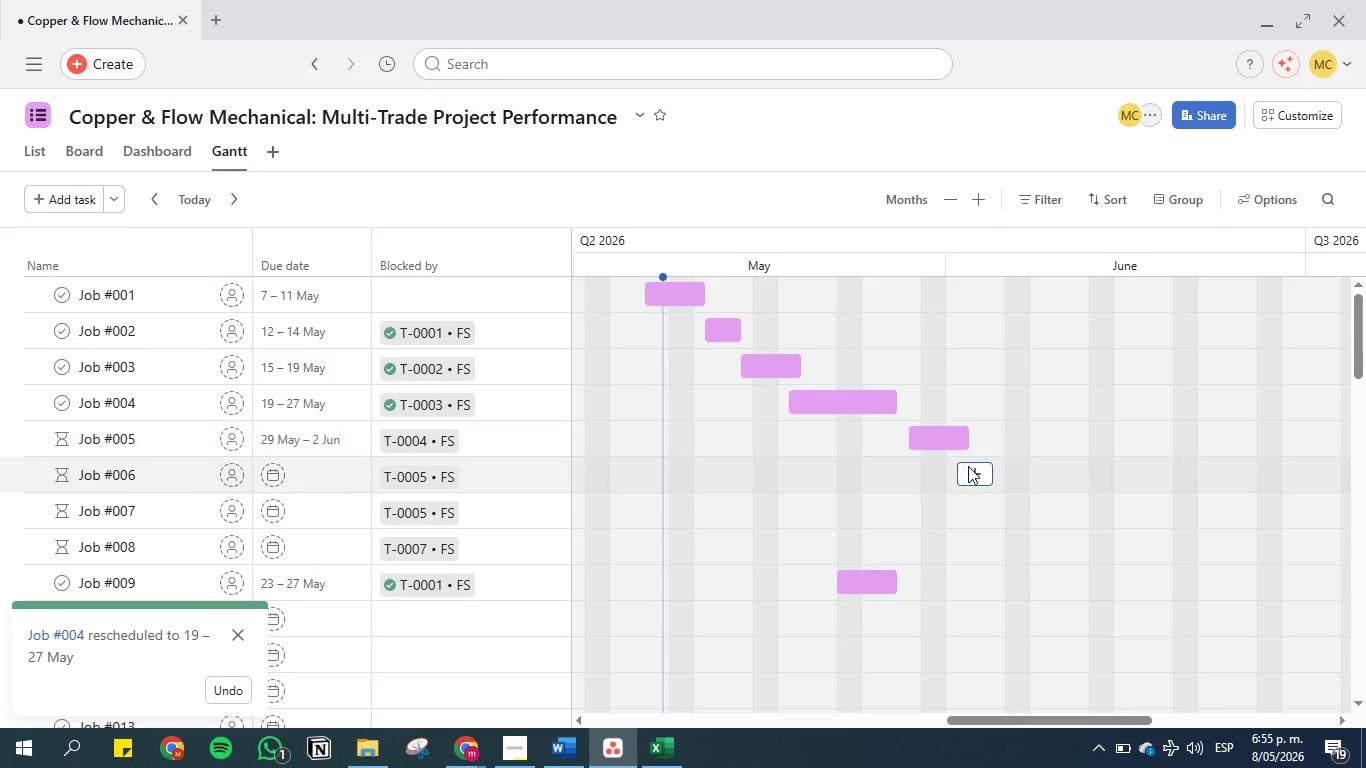 
left_click([977, 468])
 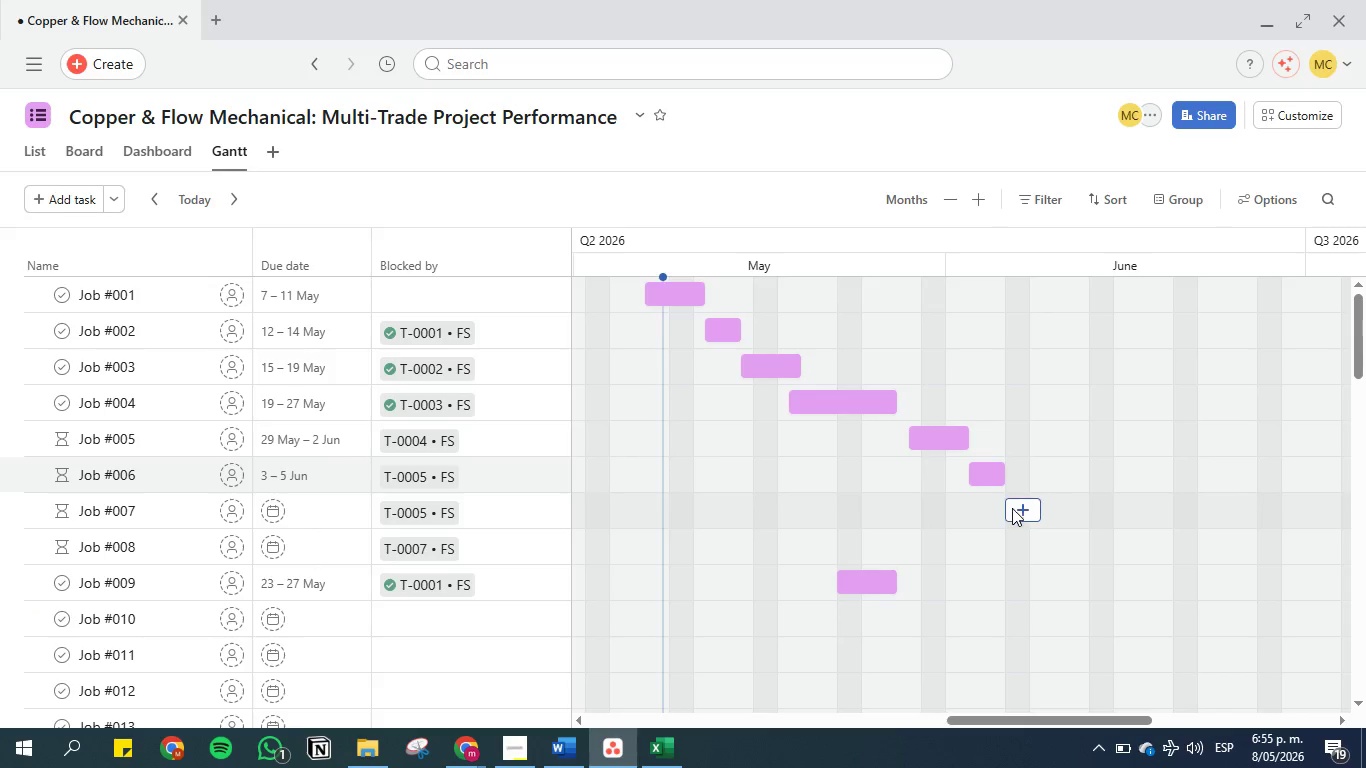 
left_click([1009, 516])
 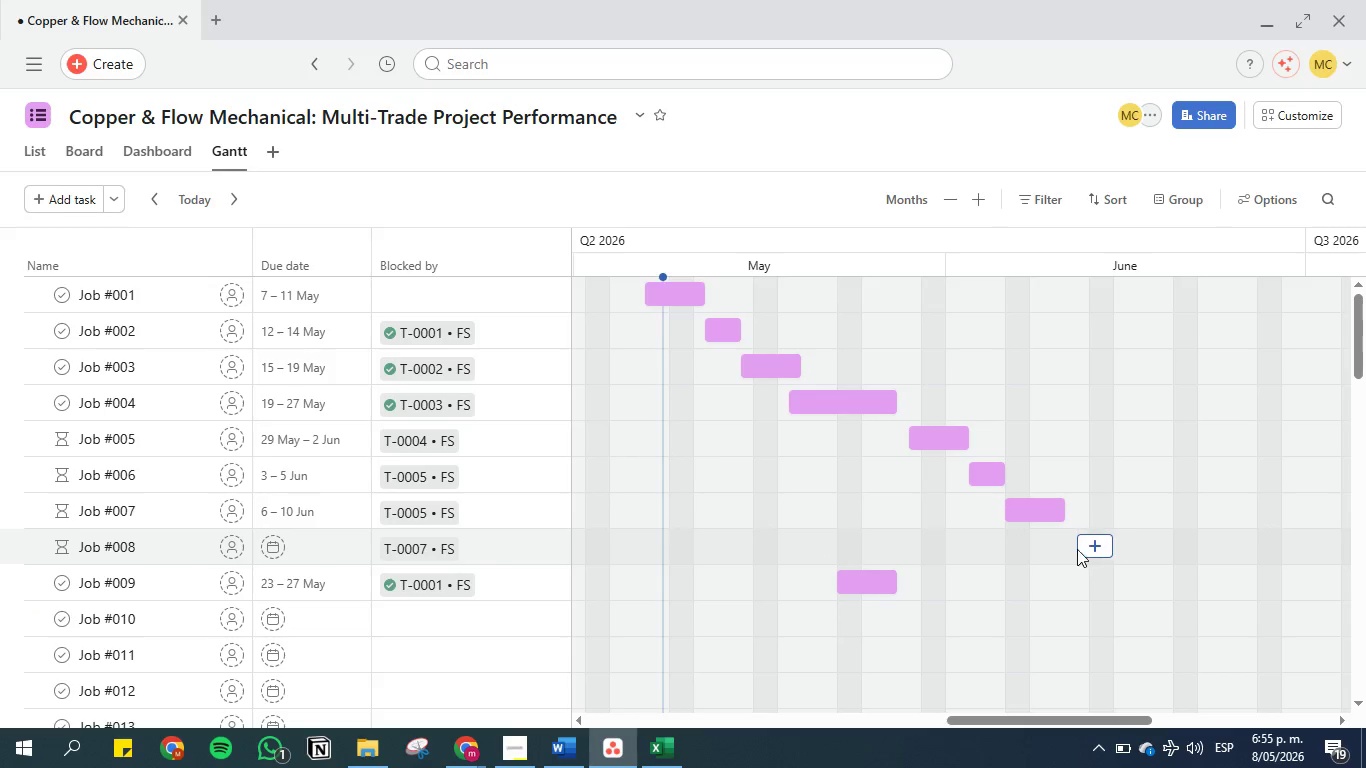 
left_click([1070, 549])
 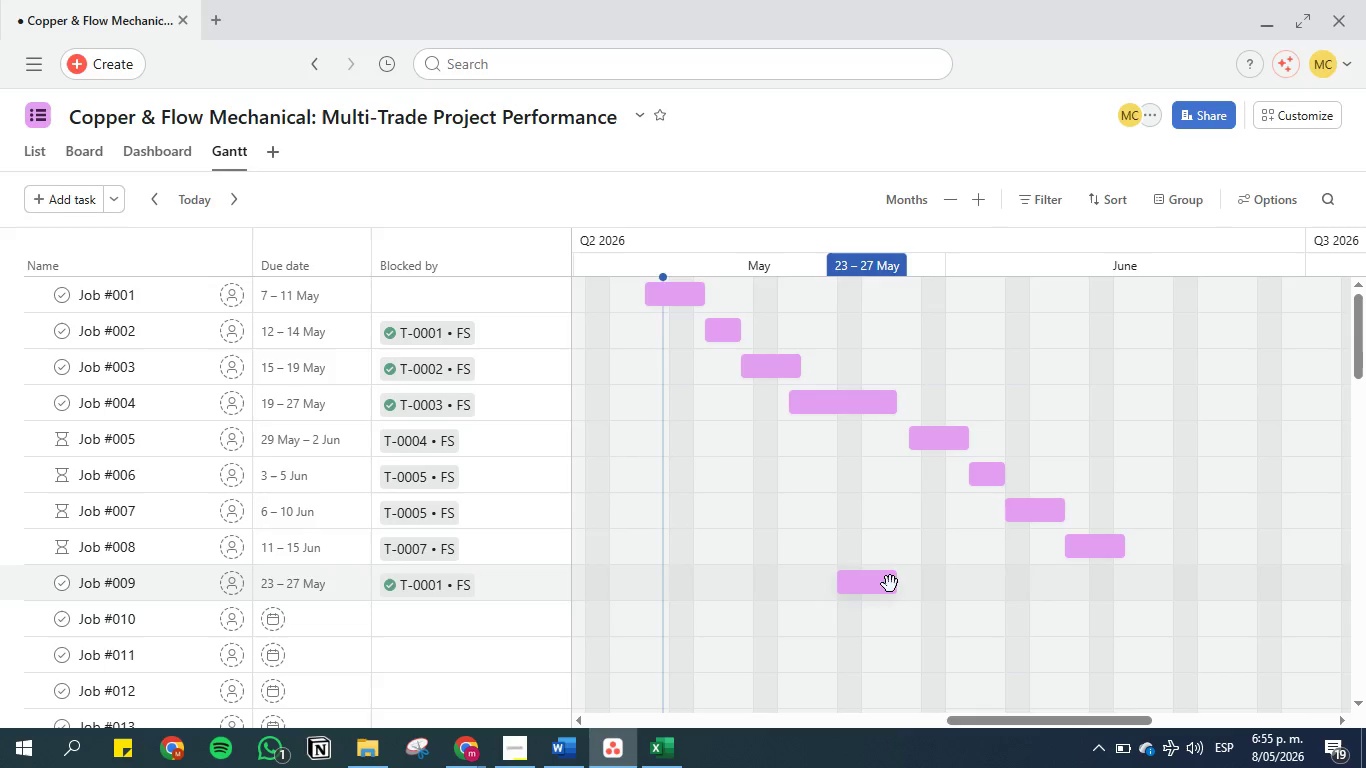 
left_click_drag(start_coordinate=[868, 582], to_coordinate=[1148, 581])
 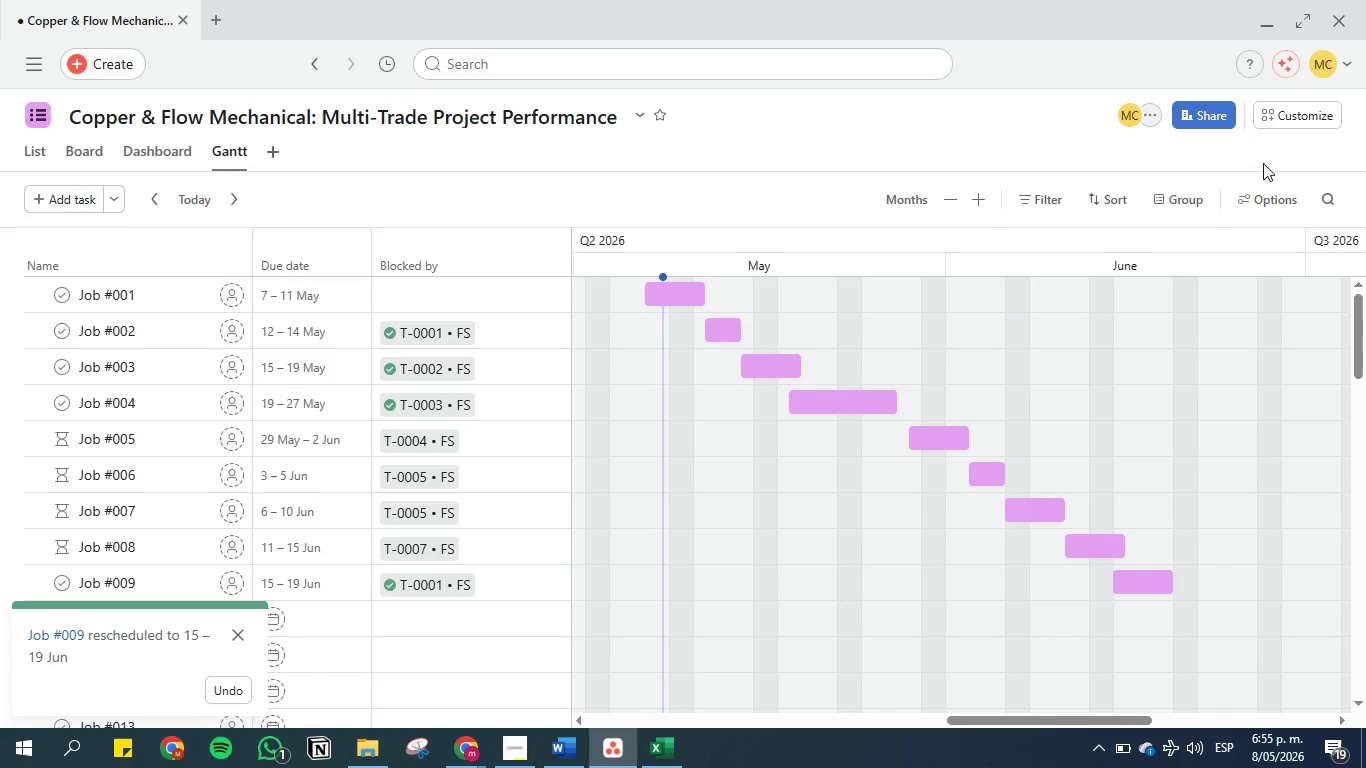 
left_click([1286, 198])
 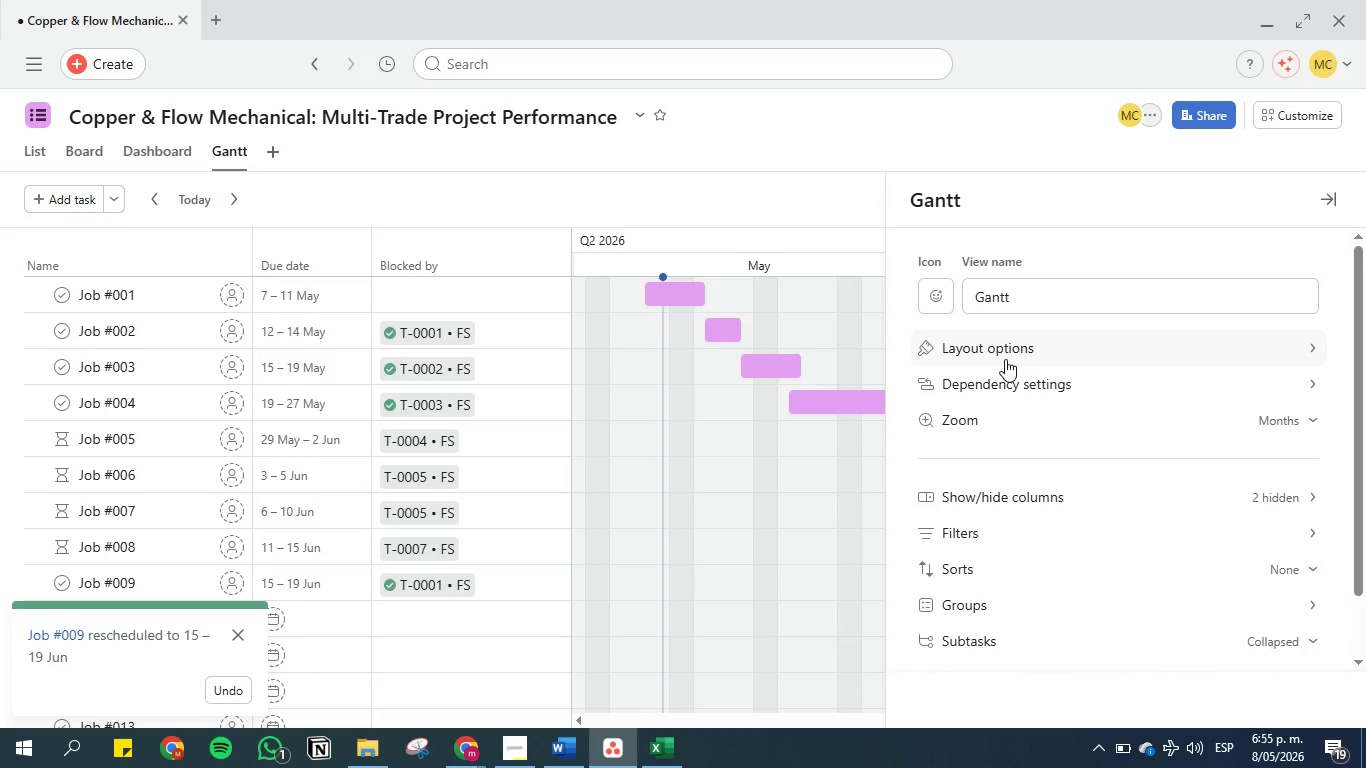 
left_click([1023, 386])
 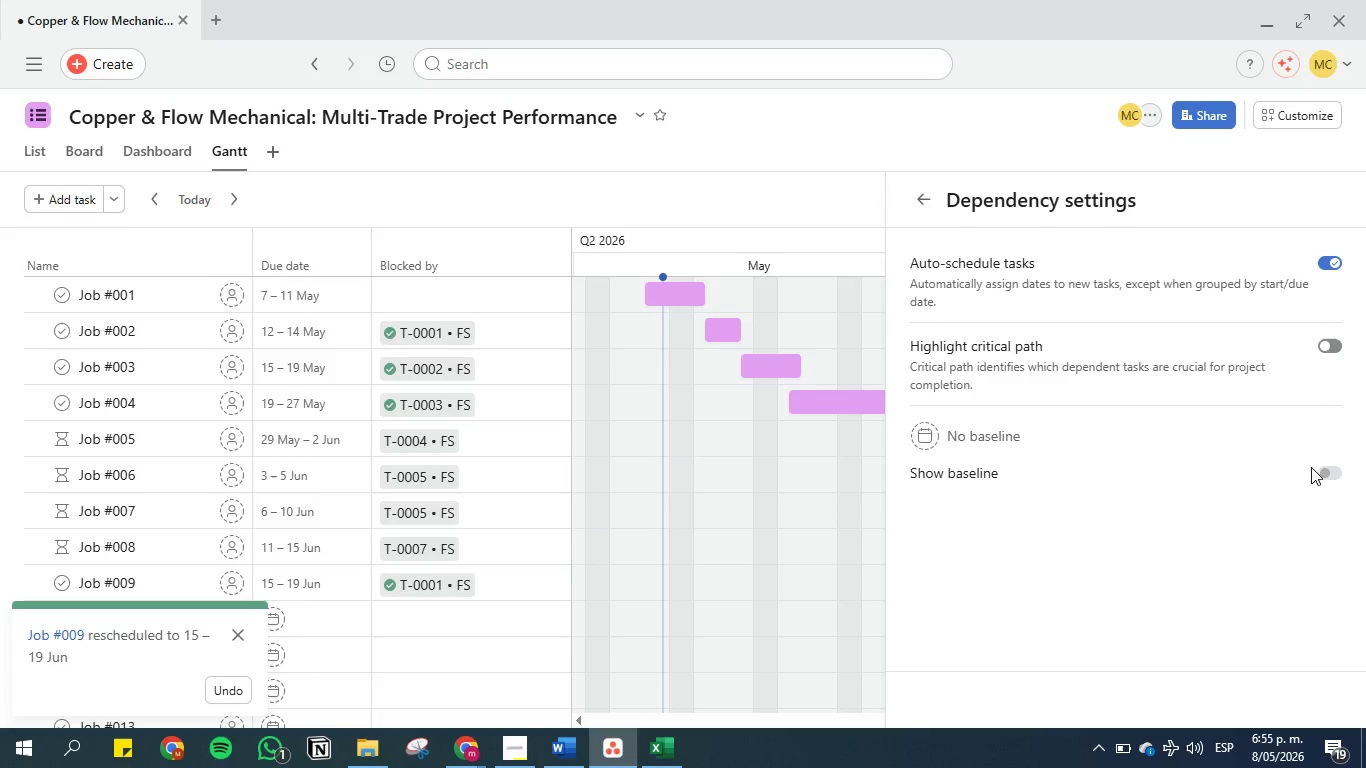 
left_click([1337, 471])
 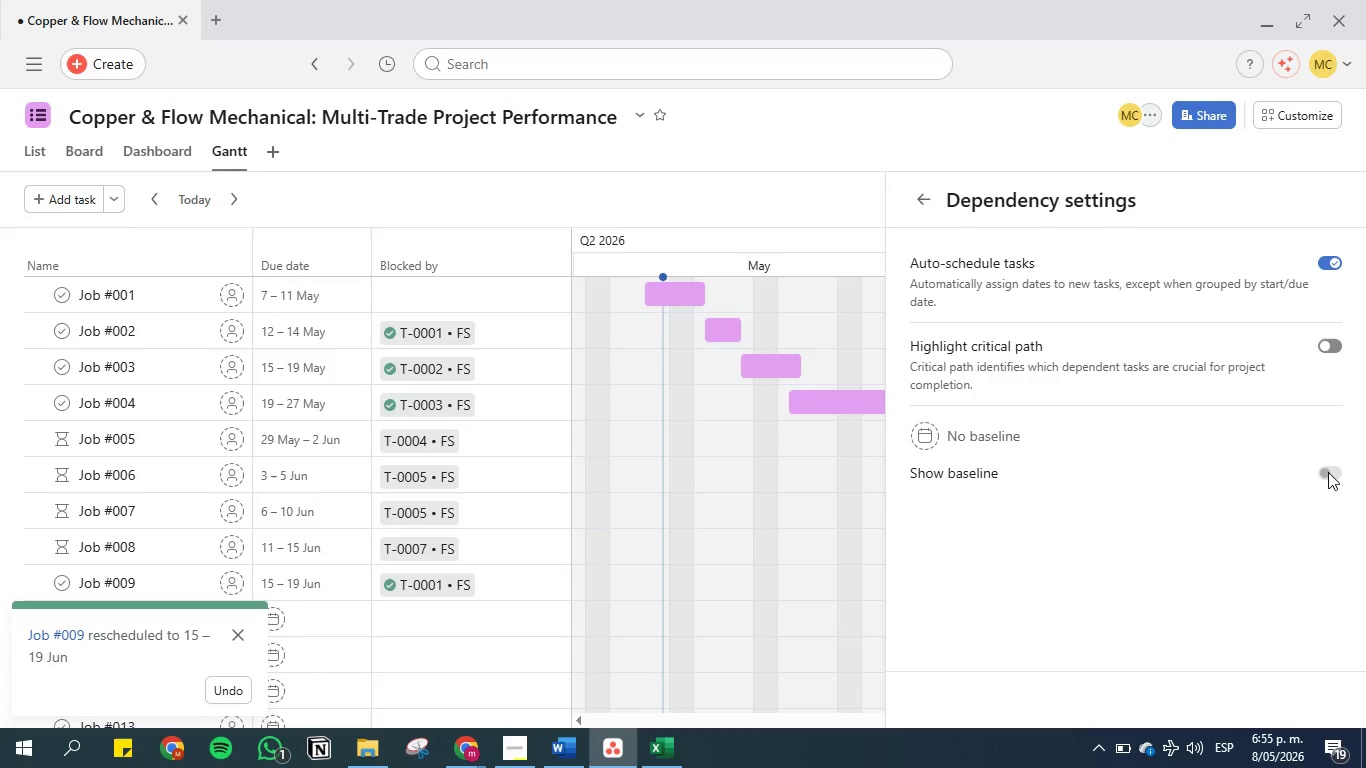 
left_click([1328, 472])
 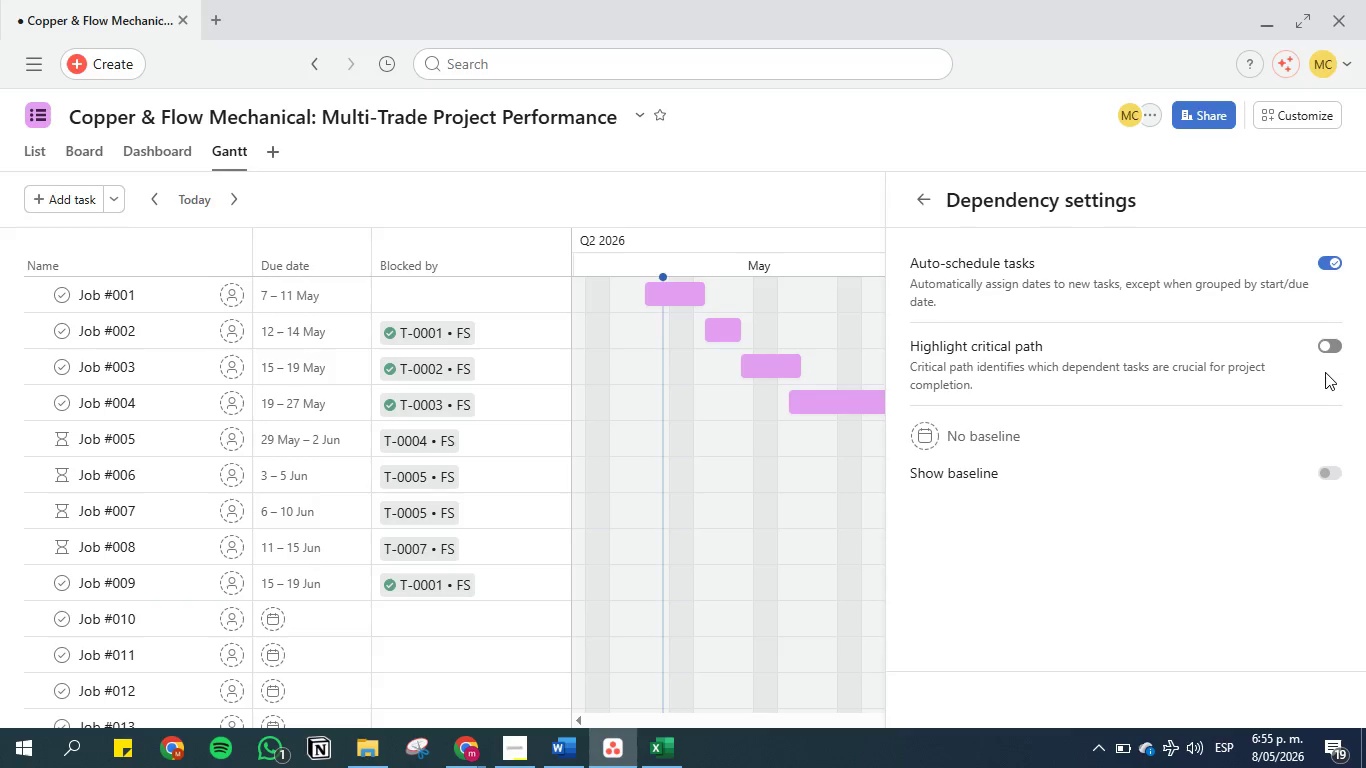 
left_click([1329, 343])
 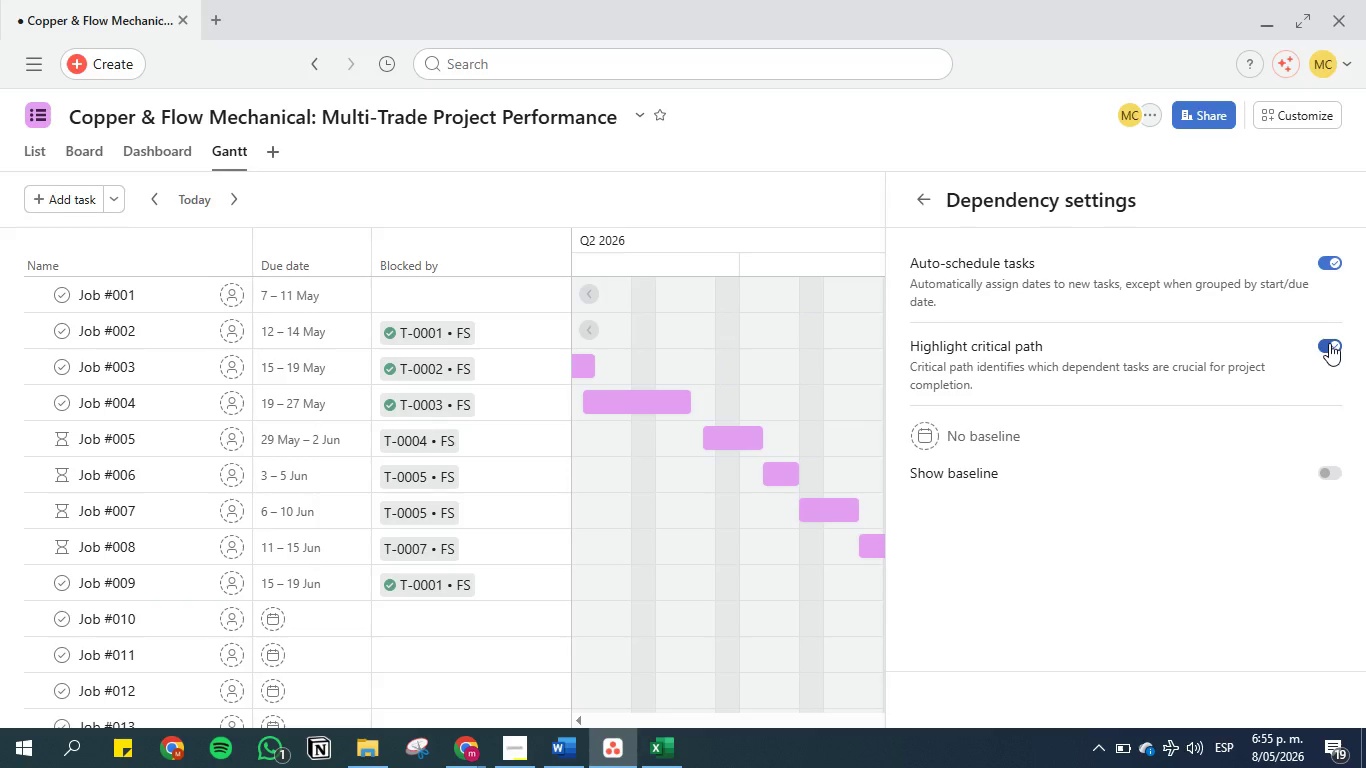 
wait(6.99)
 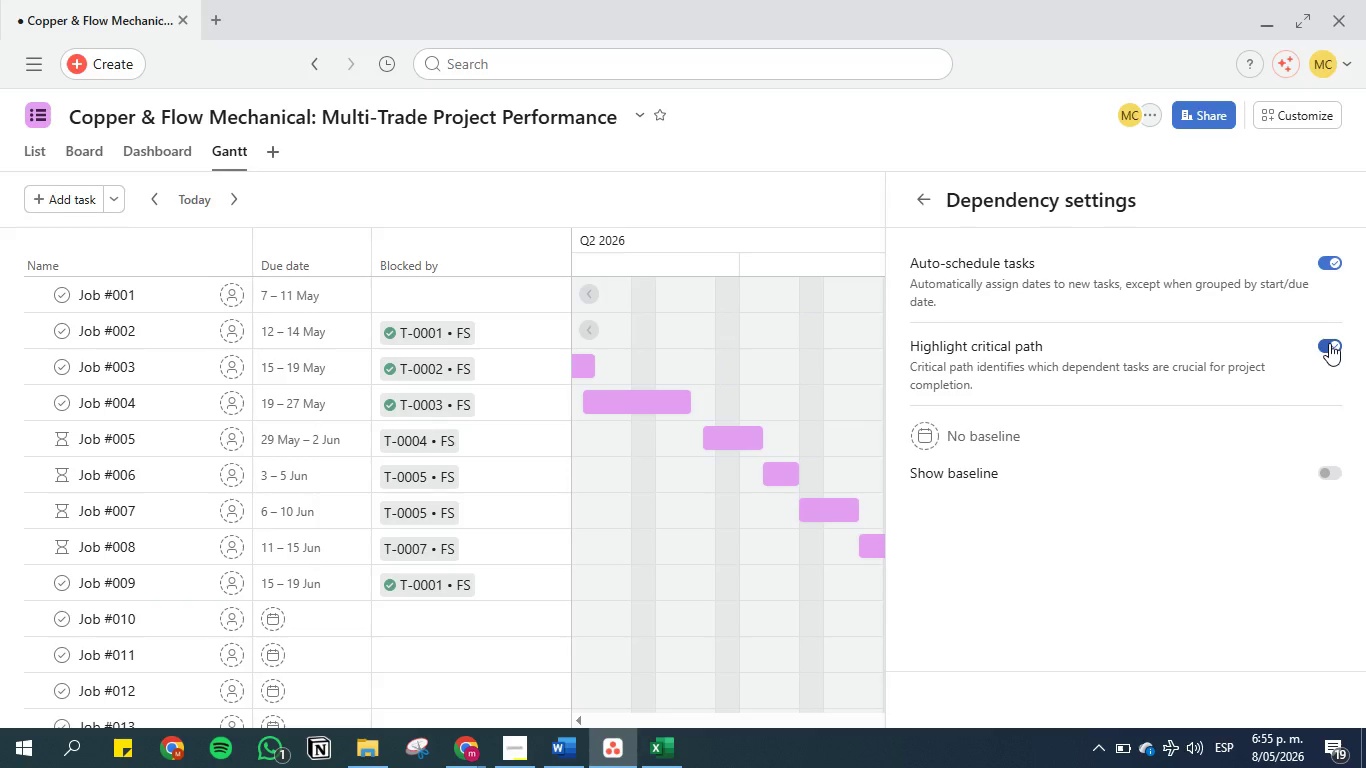 
left_click([1332, 266])
 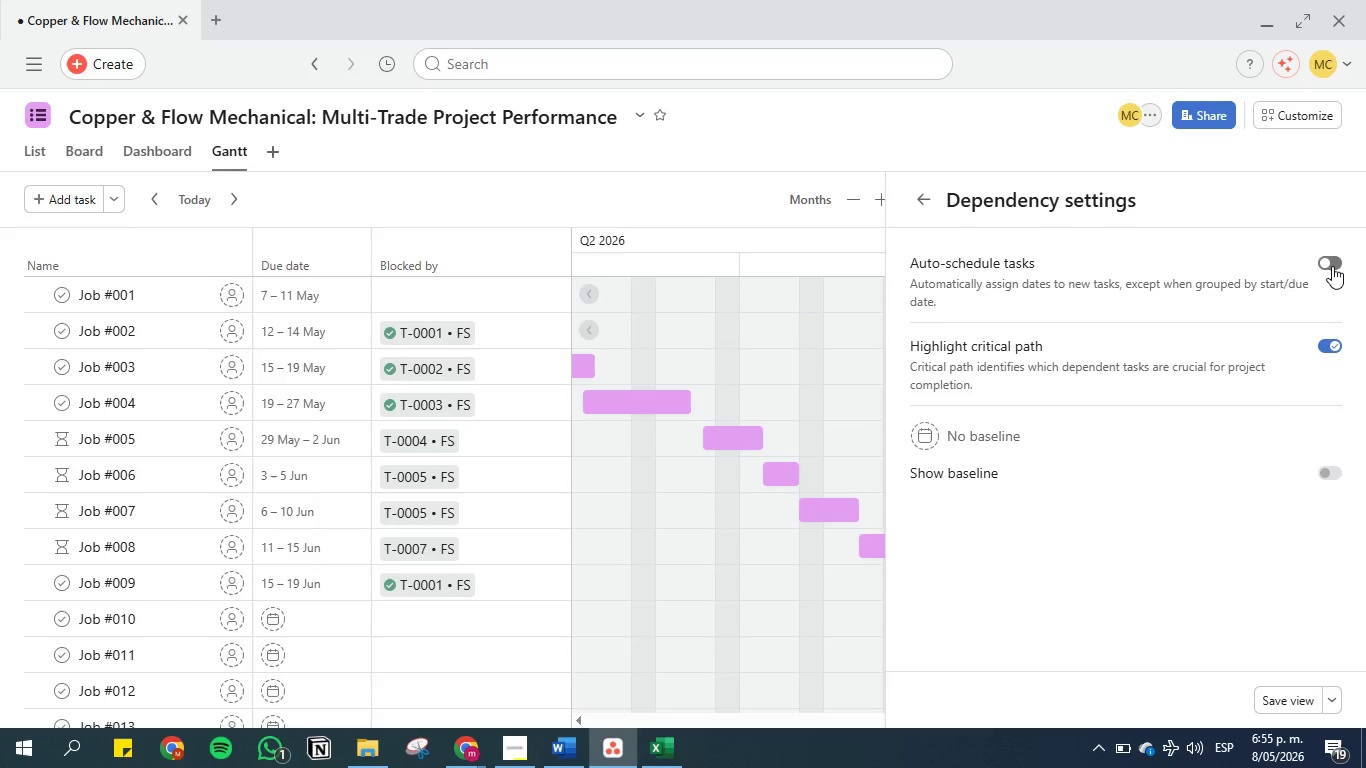 
left_click([1332, 266])
 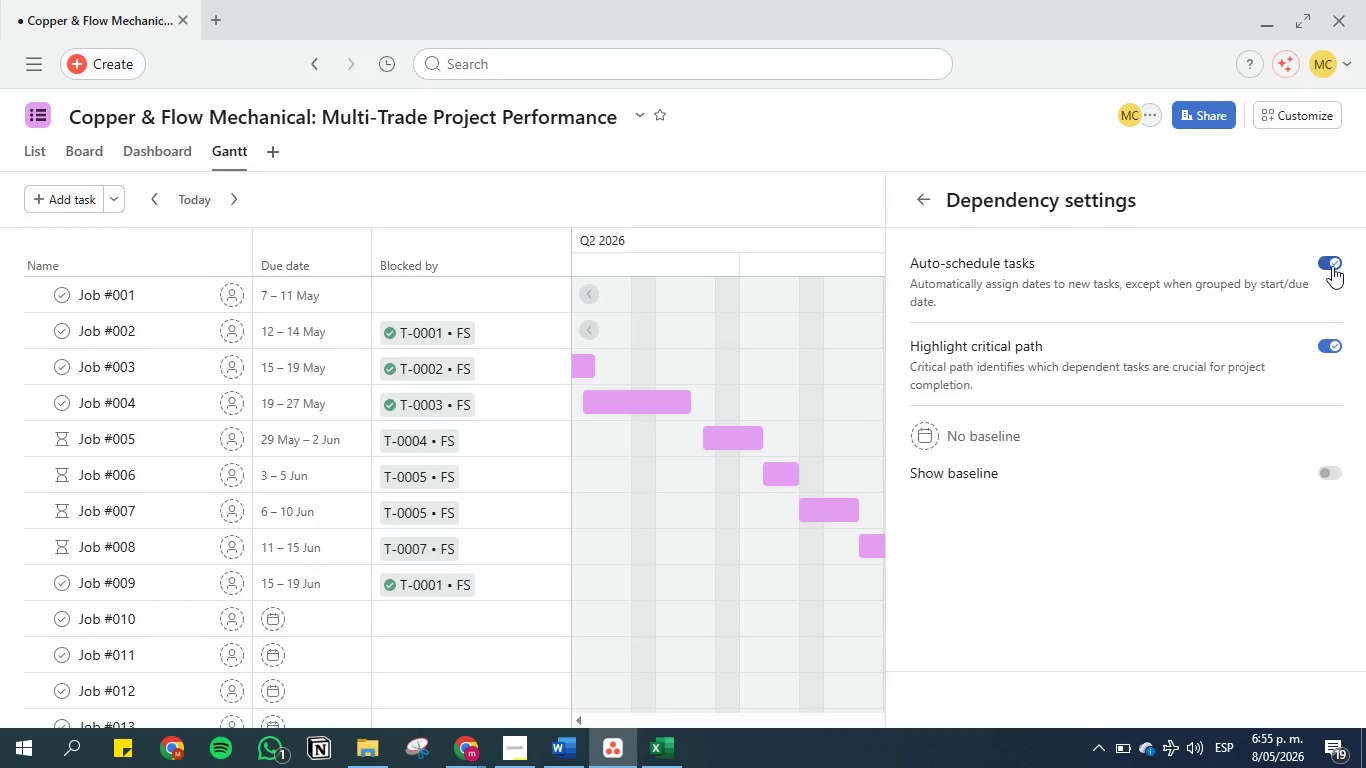 
left_click([1332, 266])
 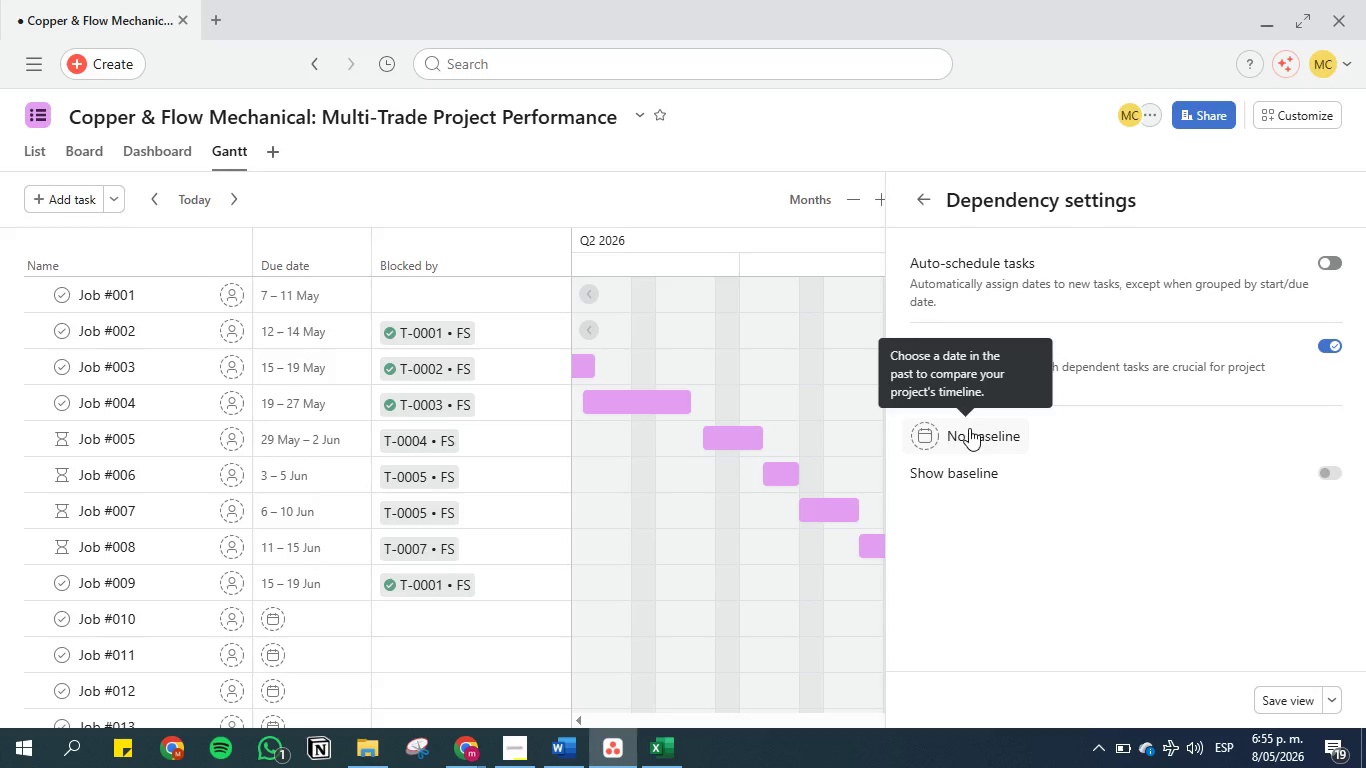 
wait(6.16)
 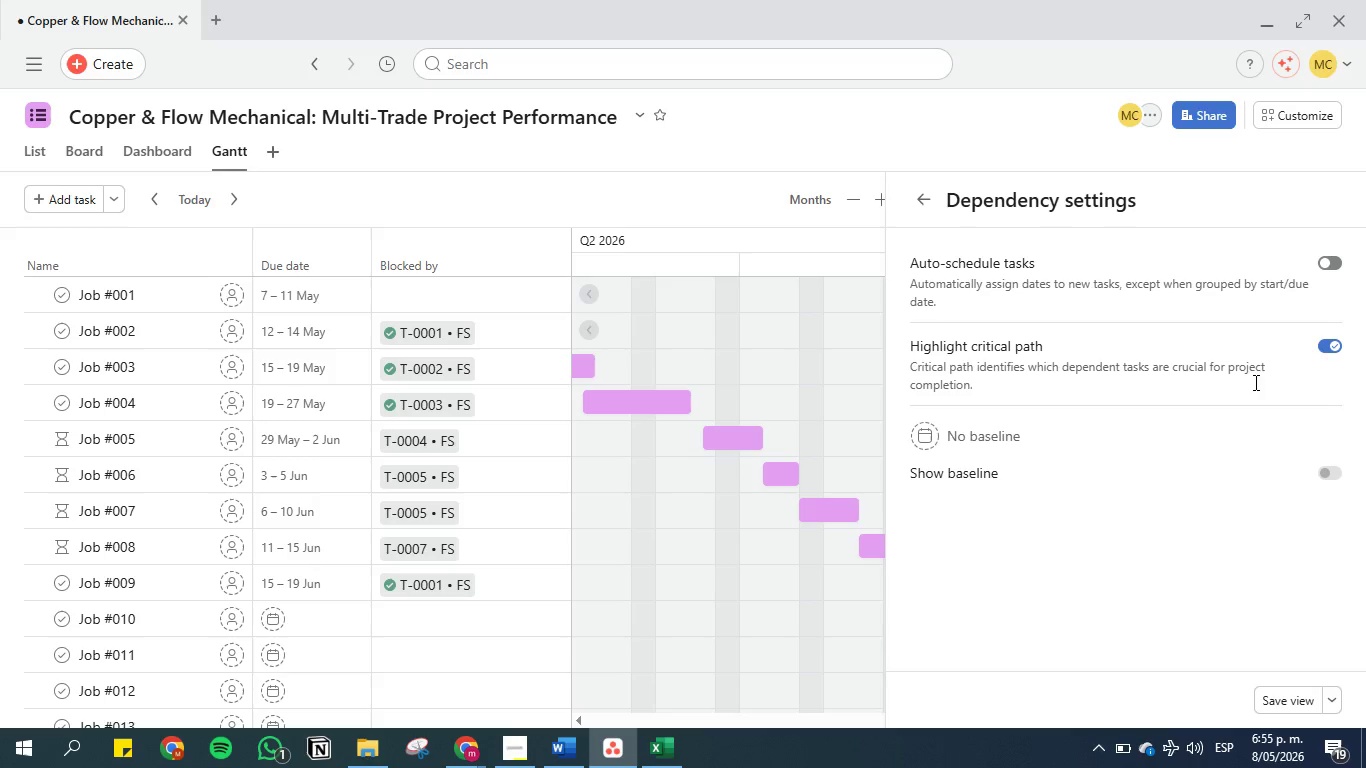 
left_click([975, 439])
 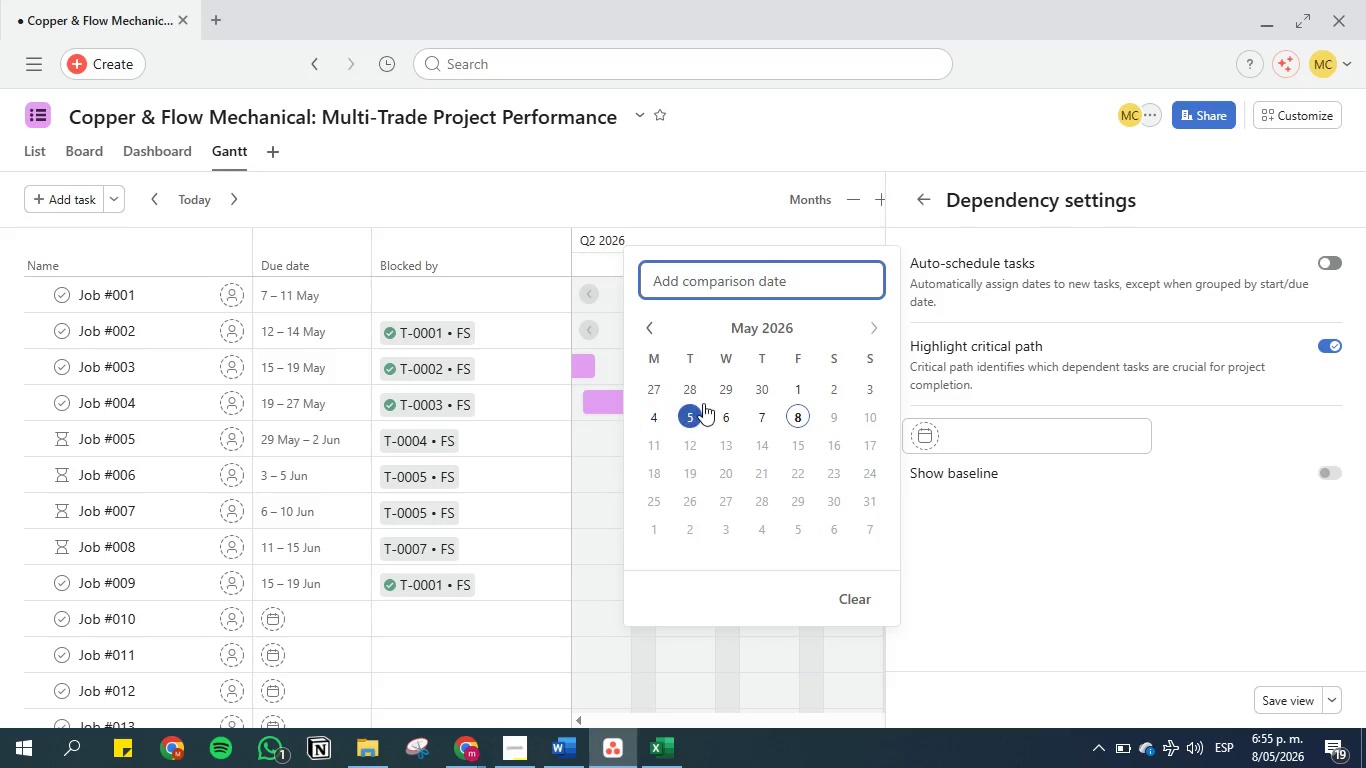 
left_click([691, 414])
 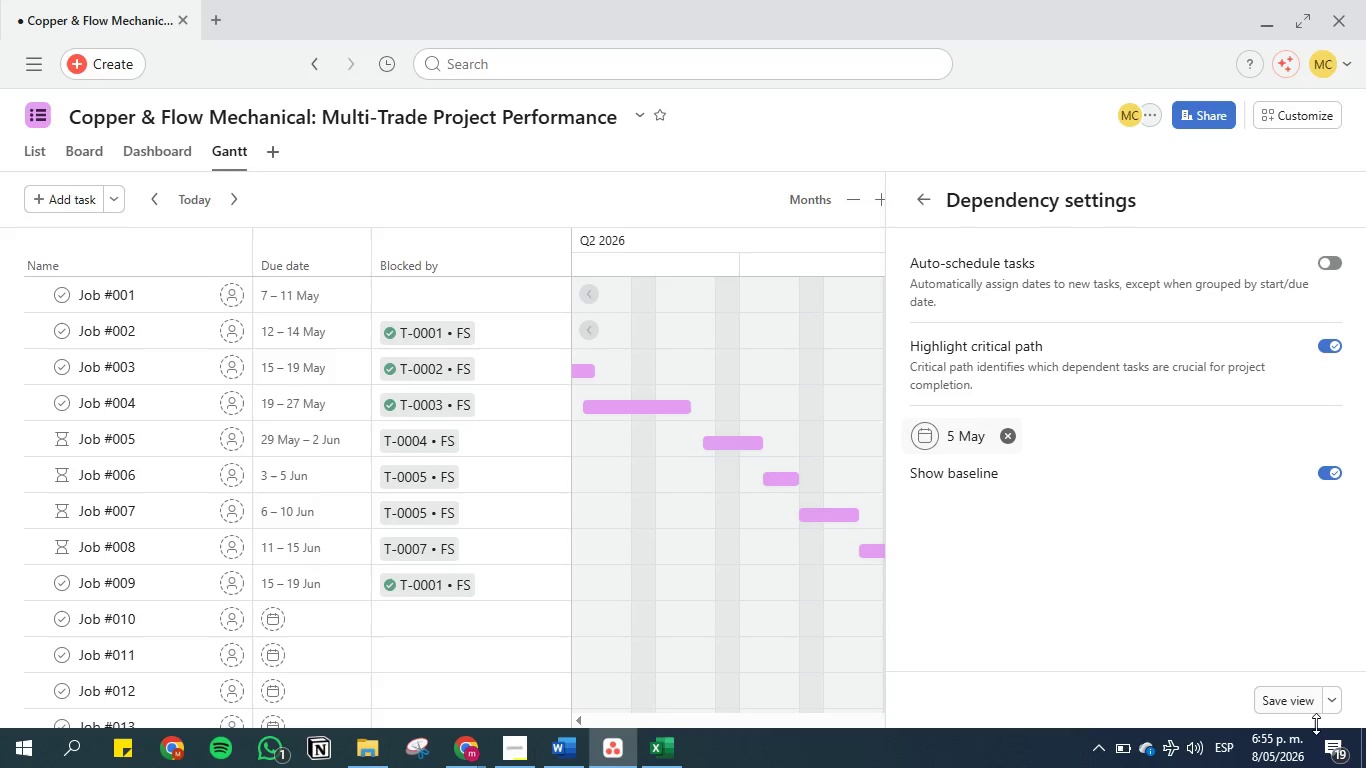 
wait(5.11)
 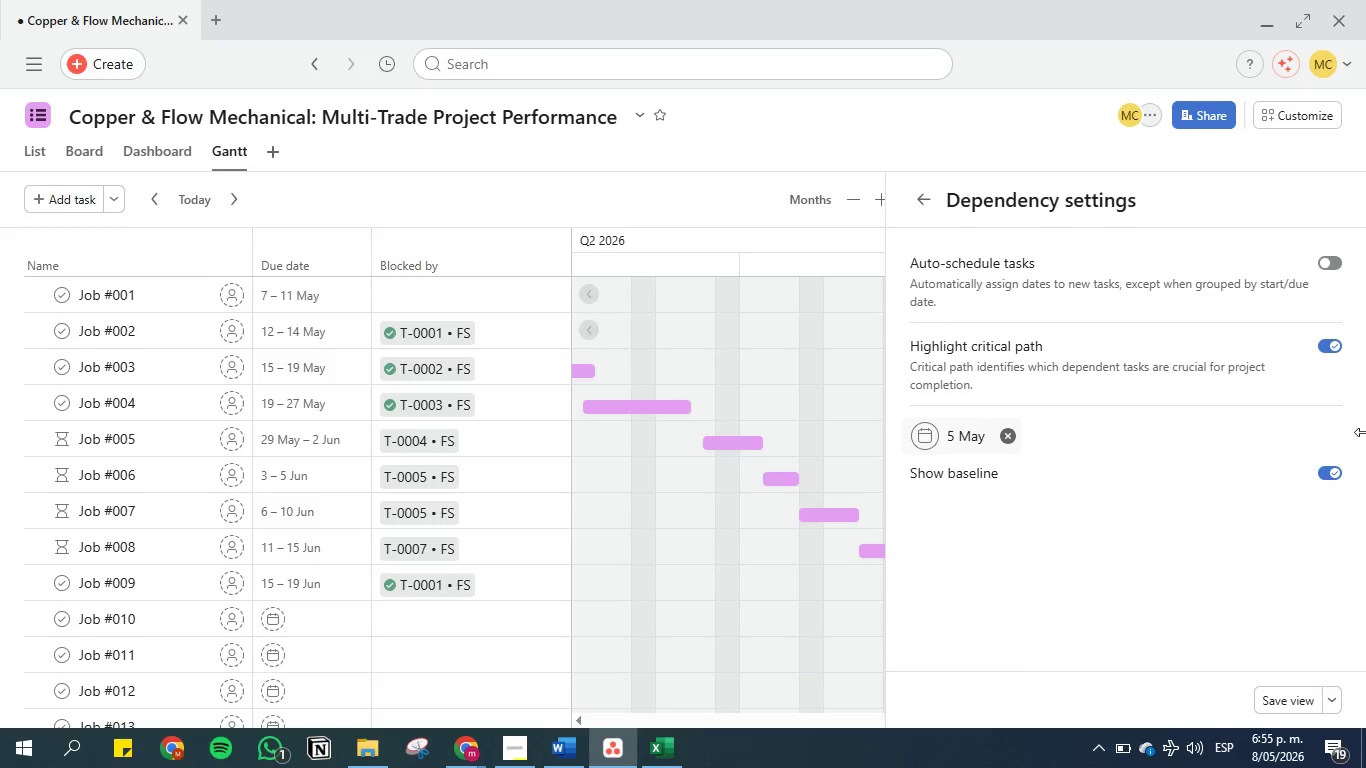 
left_click([1267, 704])
 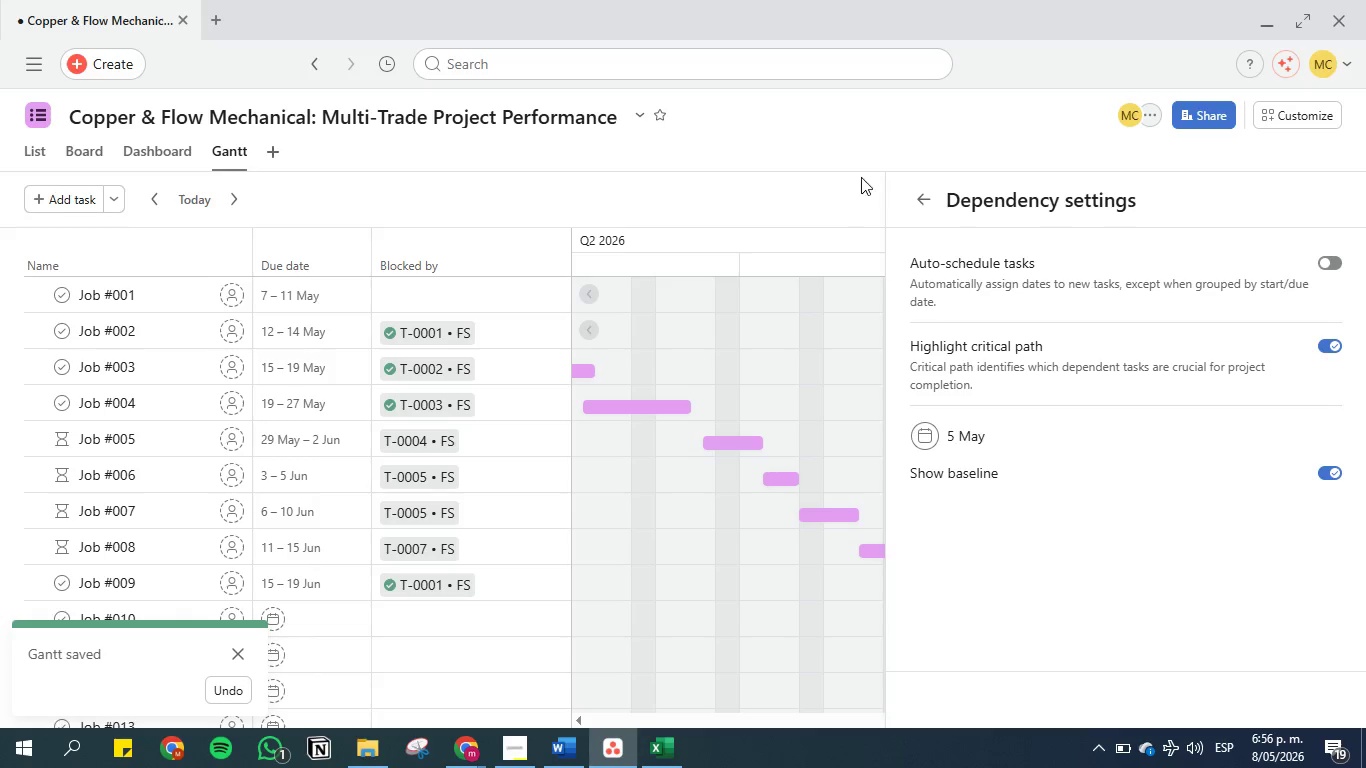 
left_click([915, 200])
 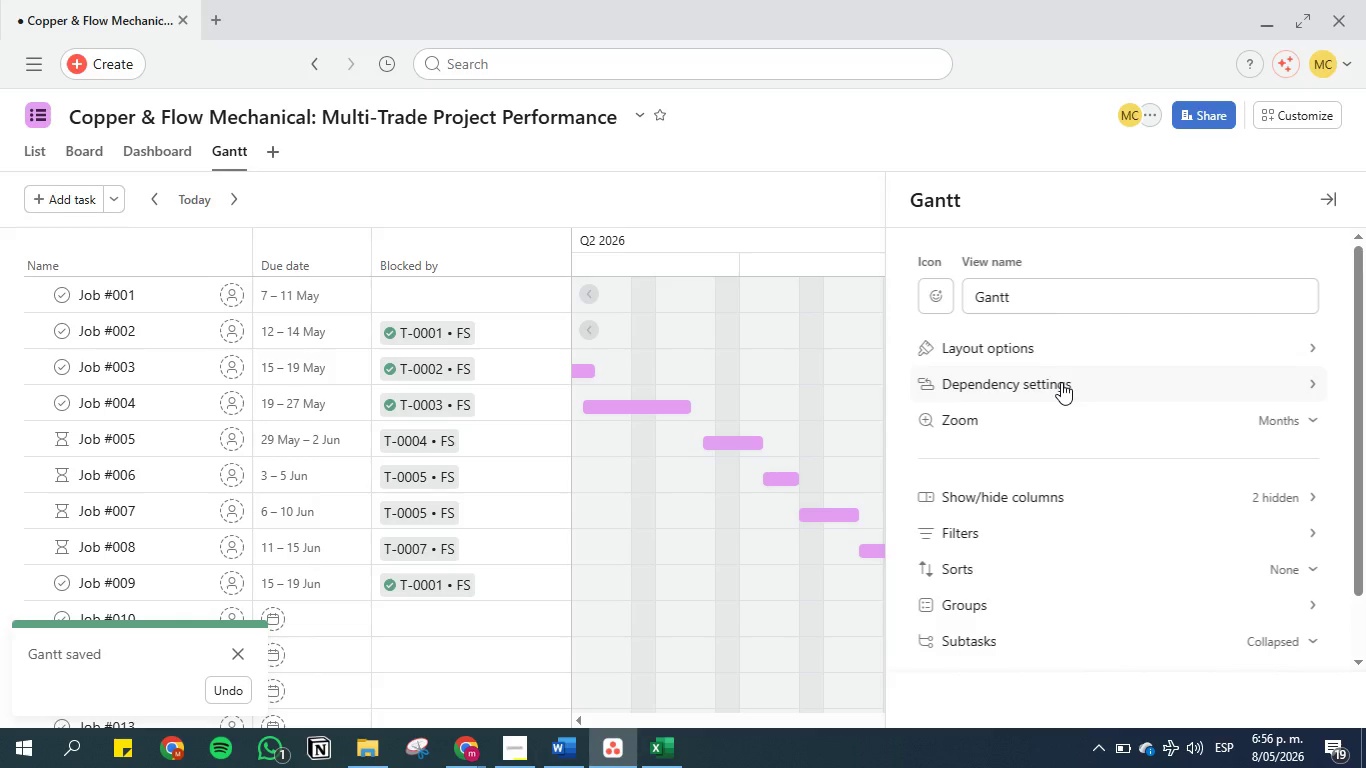 
left_click([1062, 343])
 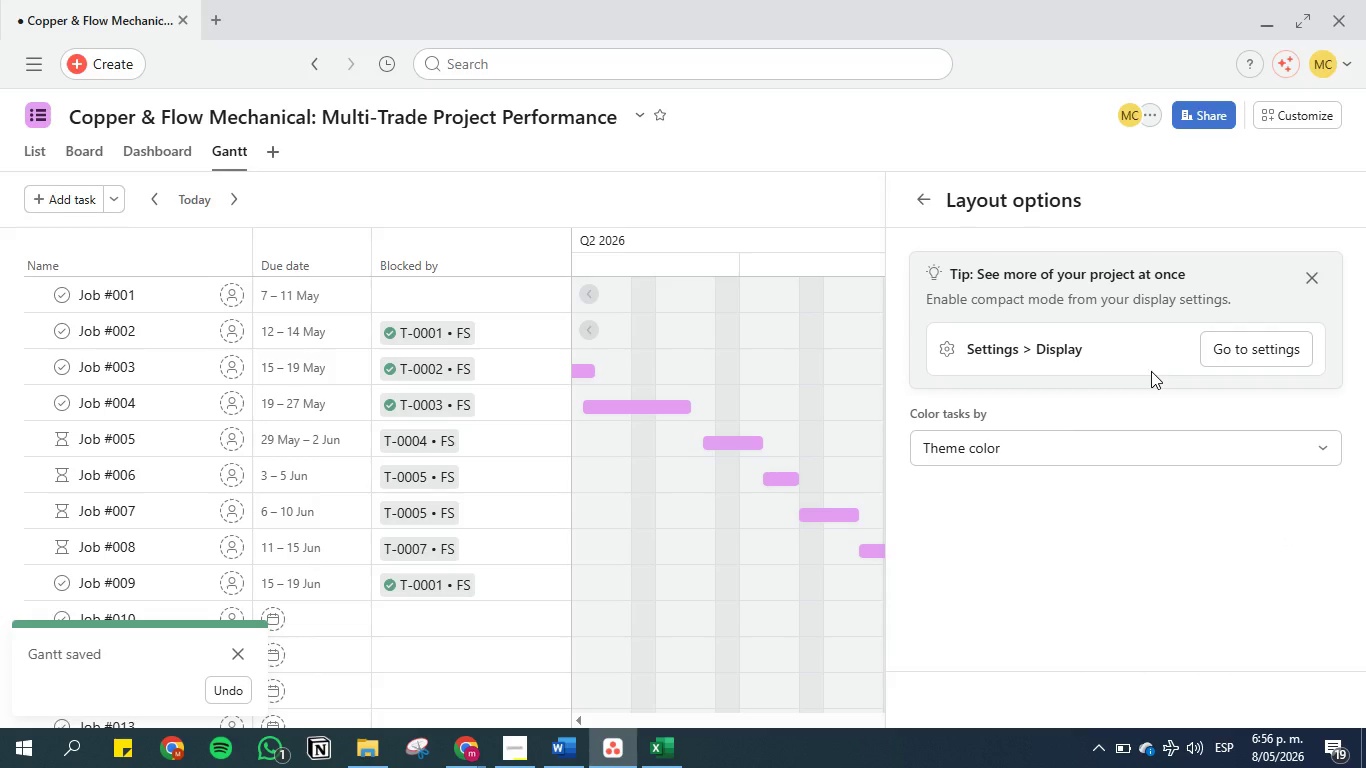 
wait(5.62)
 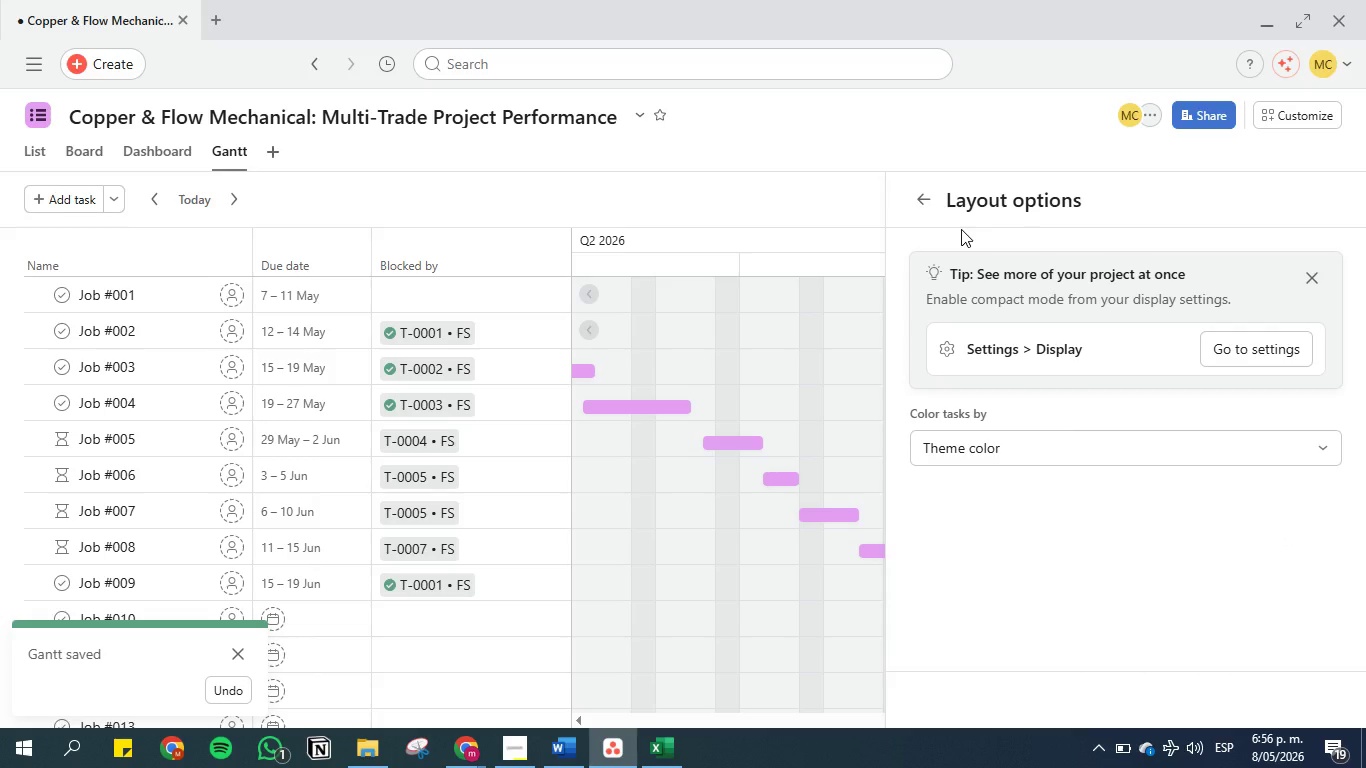 
left_click([933, 194])
 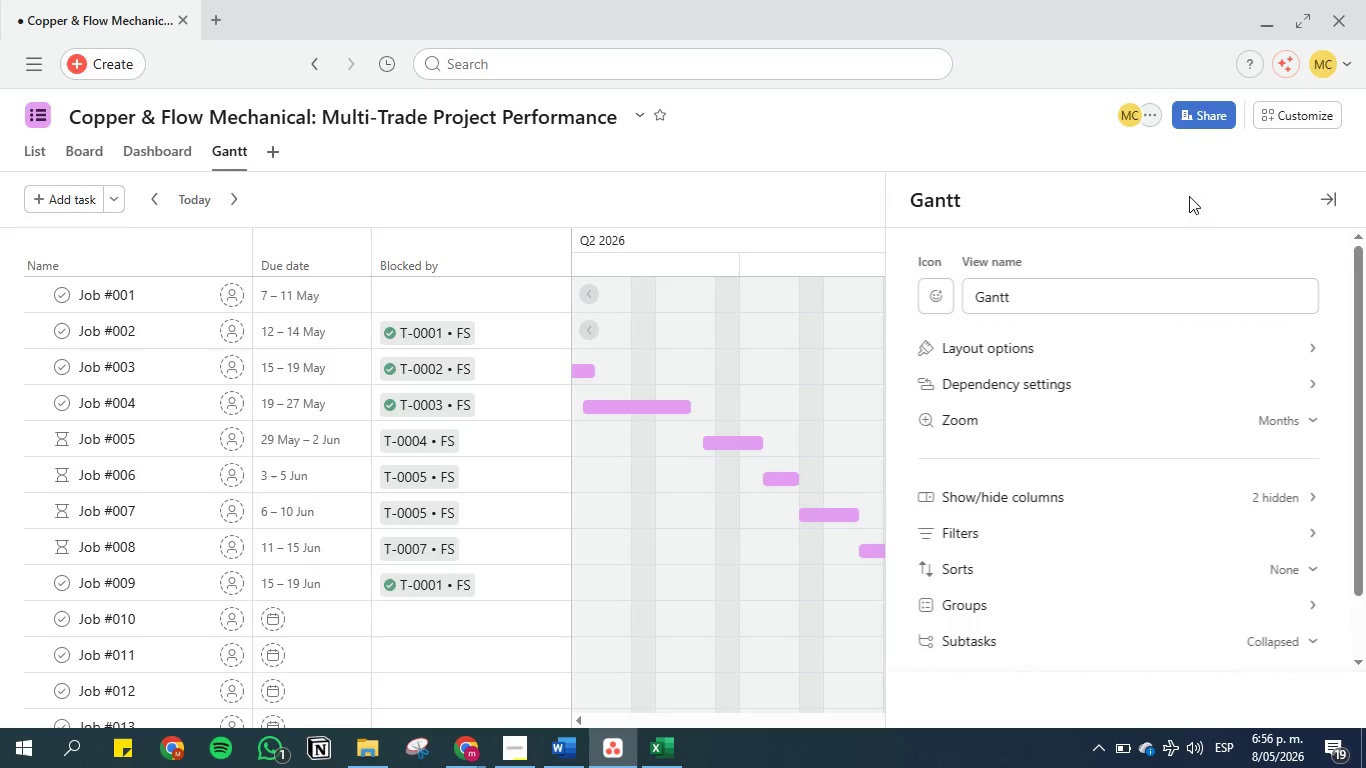 
wait(5.72)
 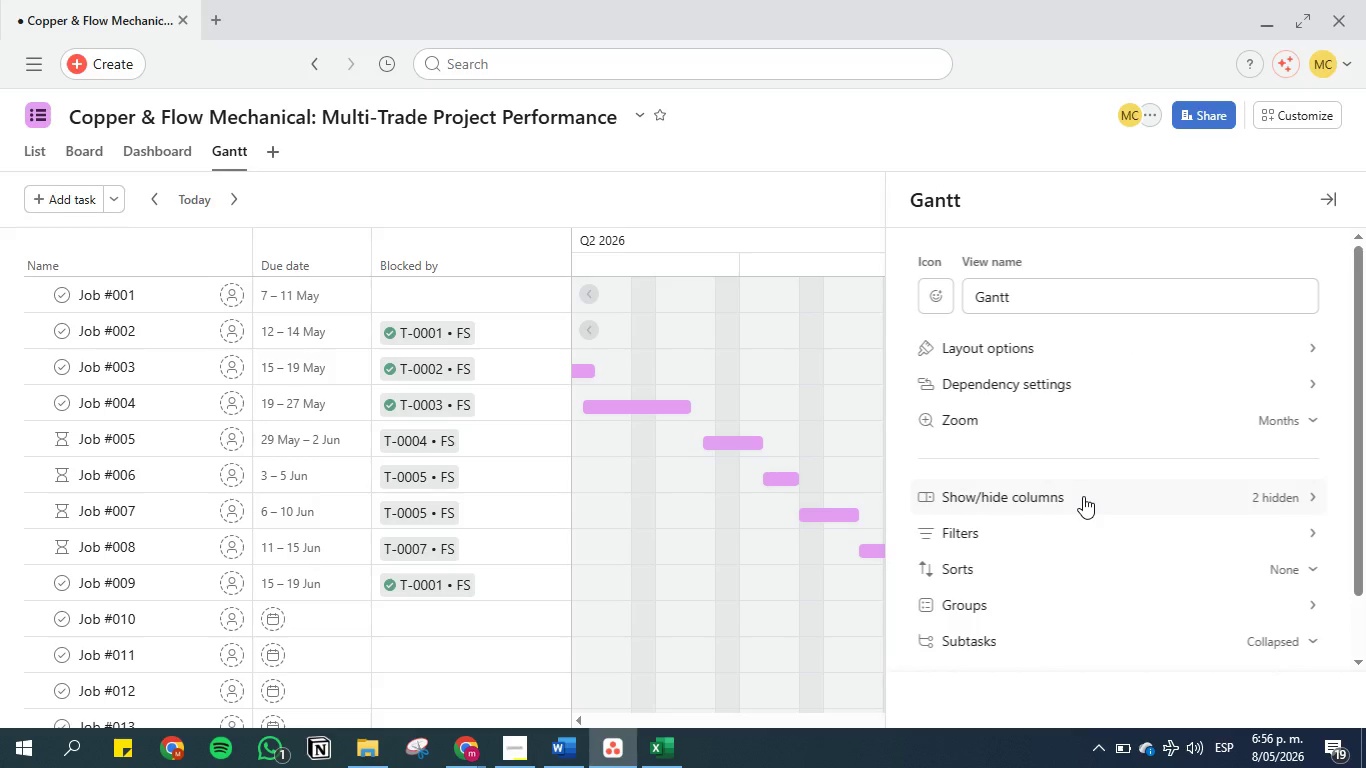 
left_click([1323, 195])
 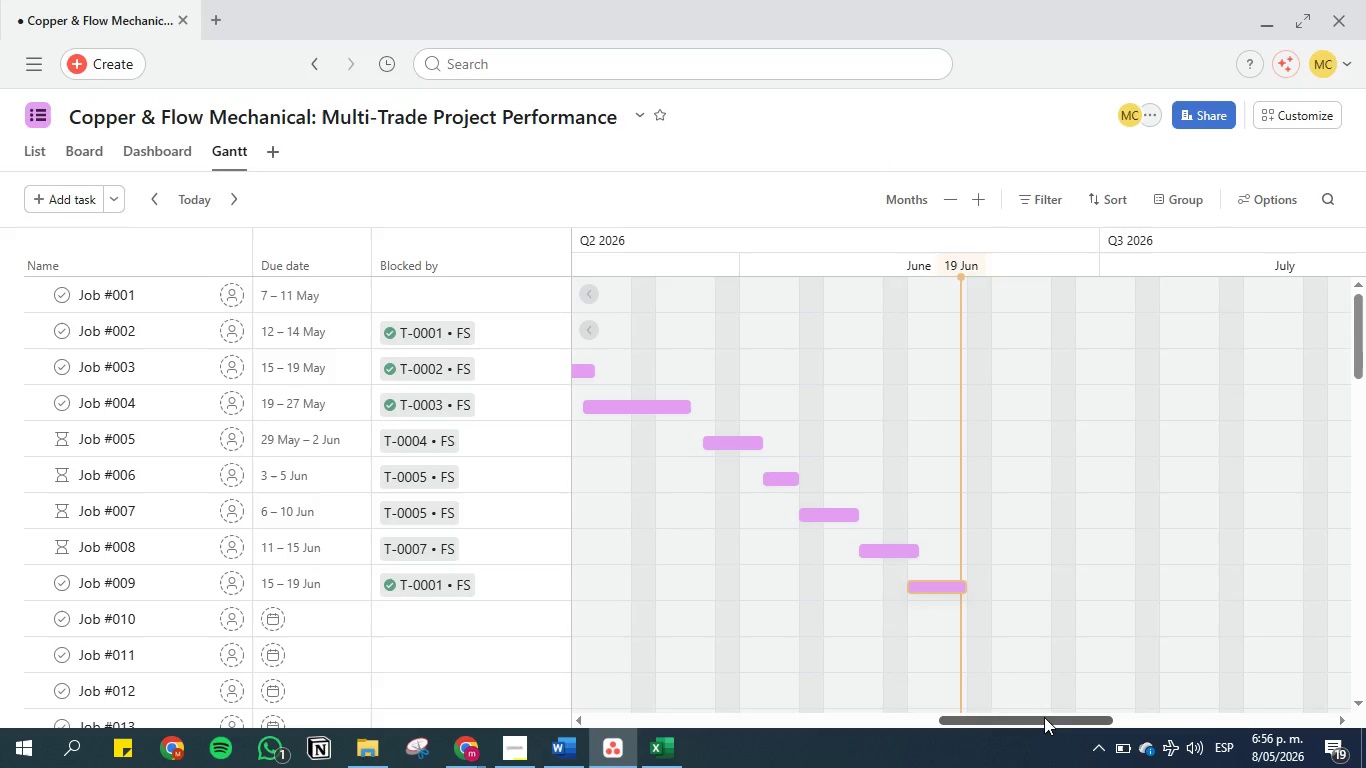 
left_click_drag(start_coordinate=[1044, 717], to_coordinate=[1014, 711])
 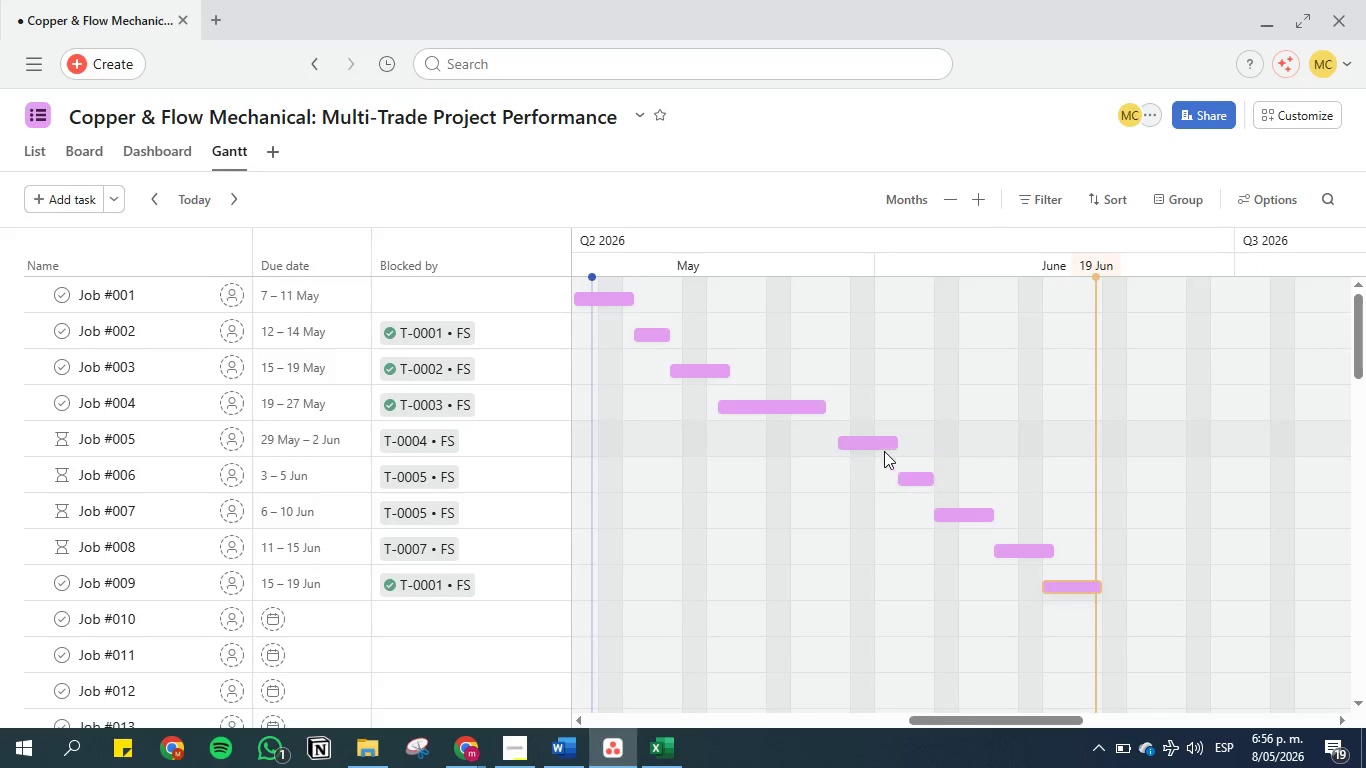 
mouse_move([896, 441])
 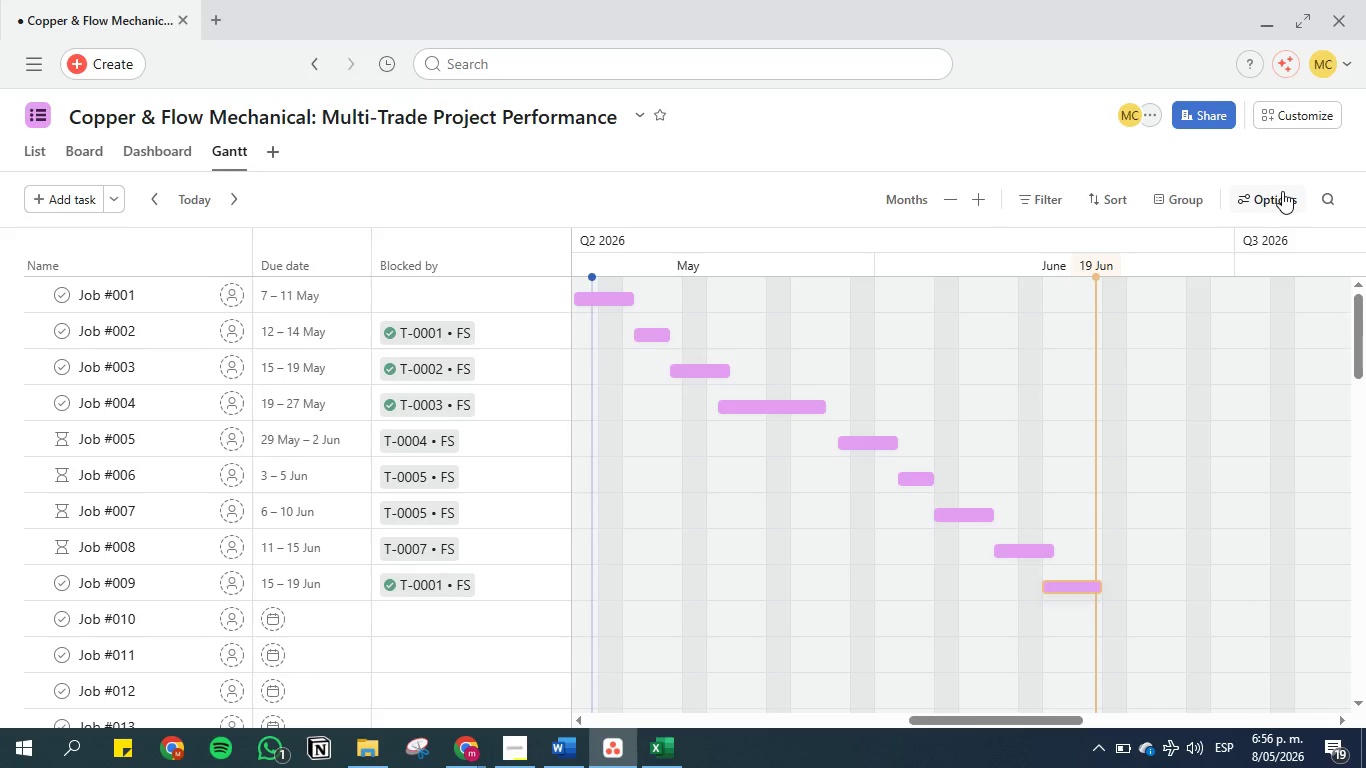 
left_click([1273, 200])
 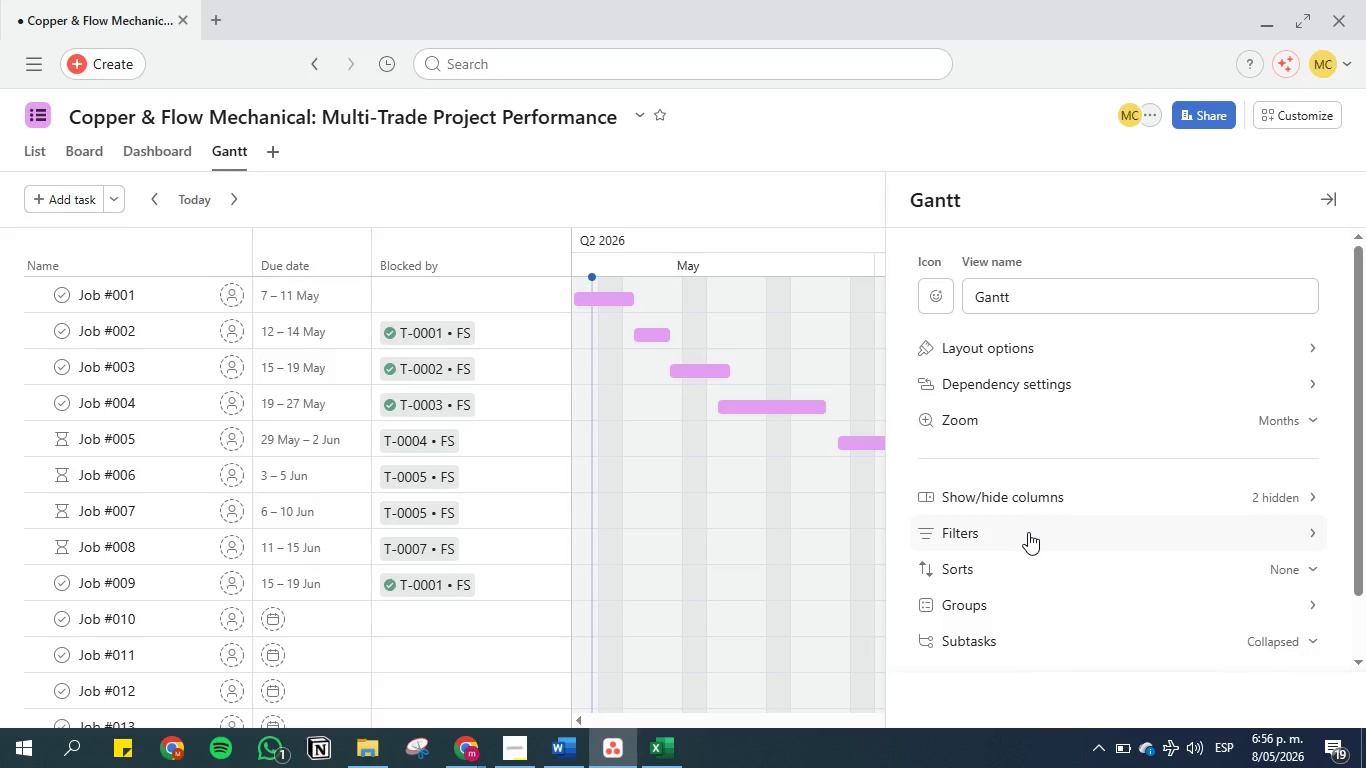 
left_click([733, 120])
 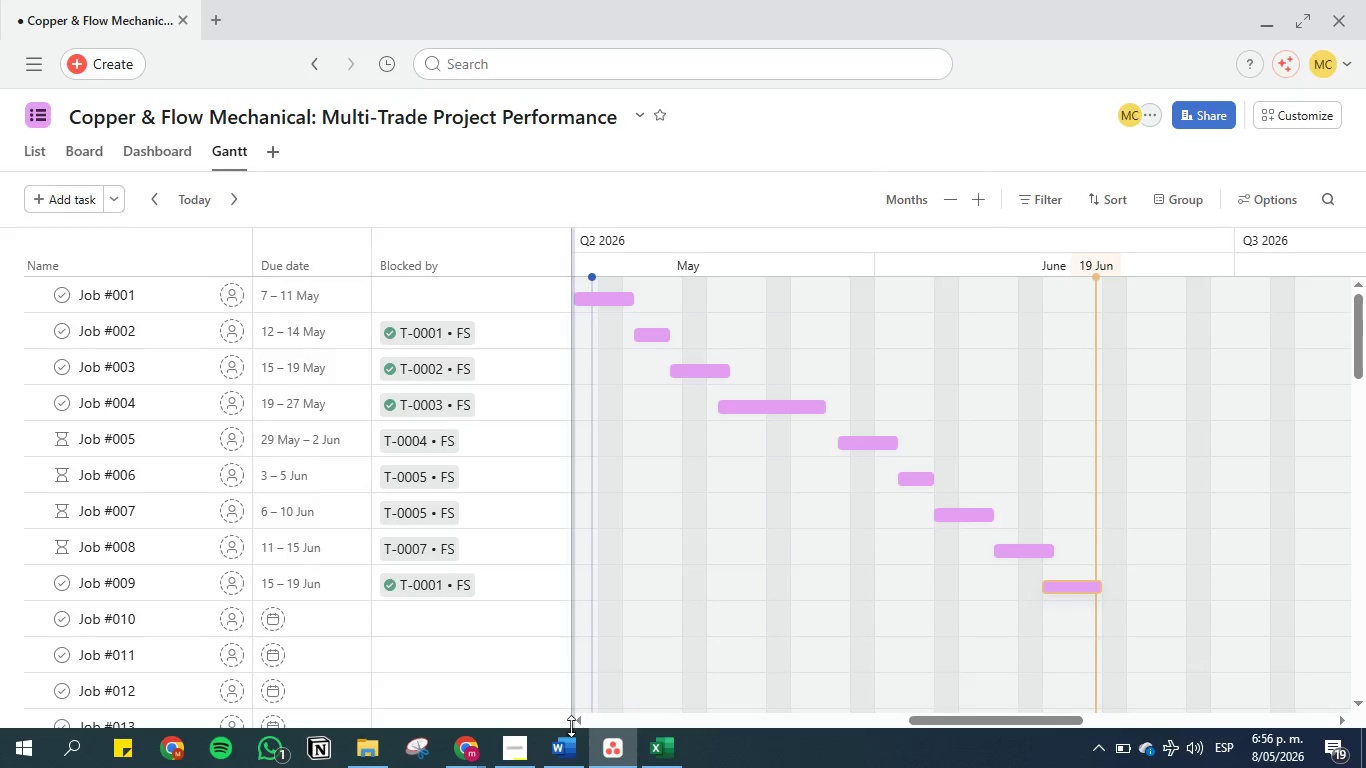 
left_click([564, 751])
 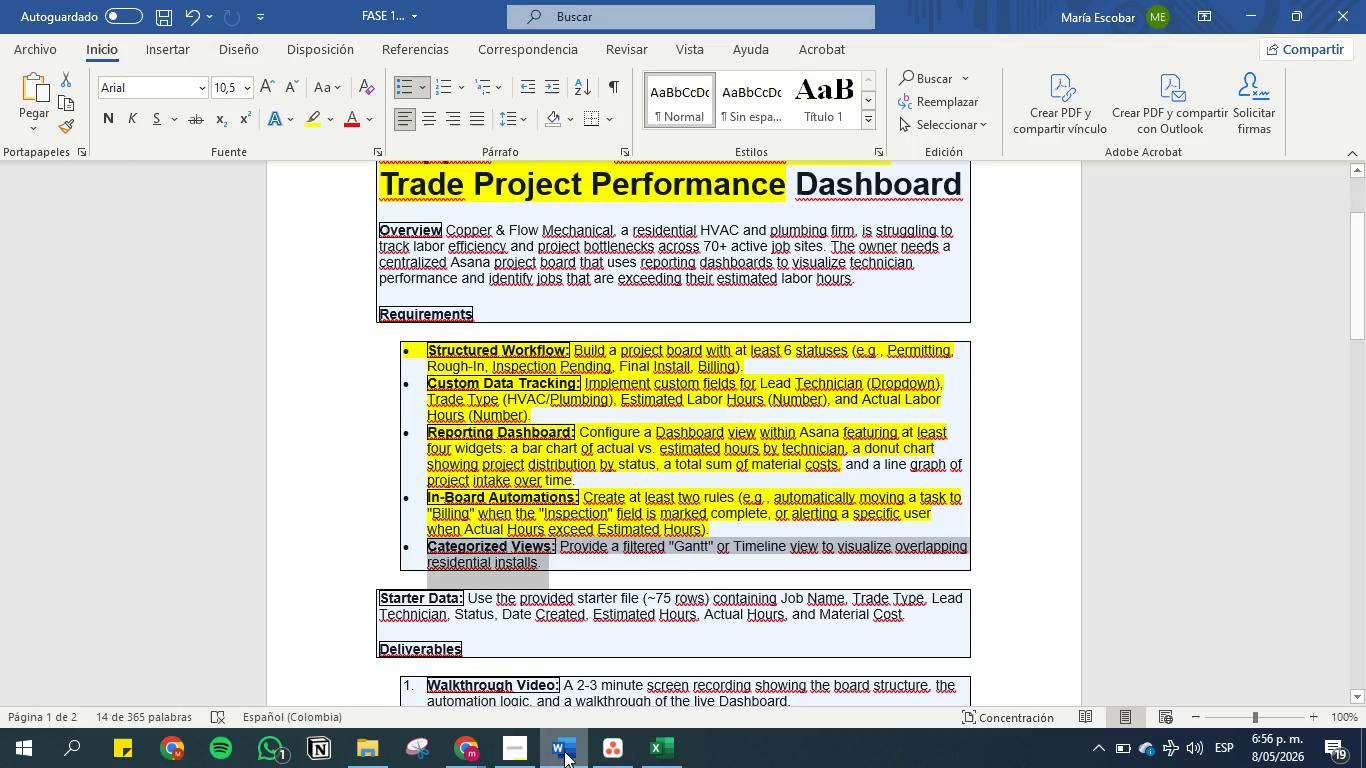 
wait(6.81)
 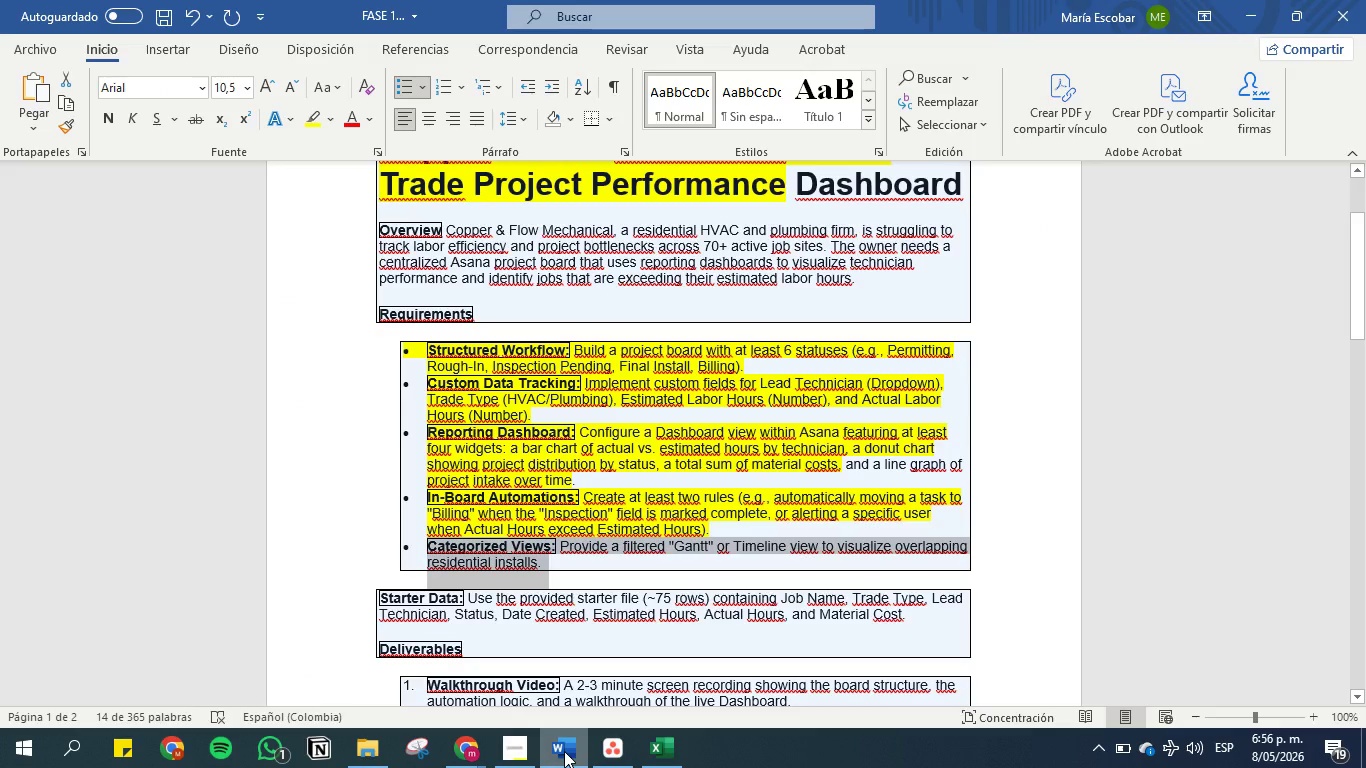 
left_click([660, 747])
 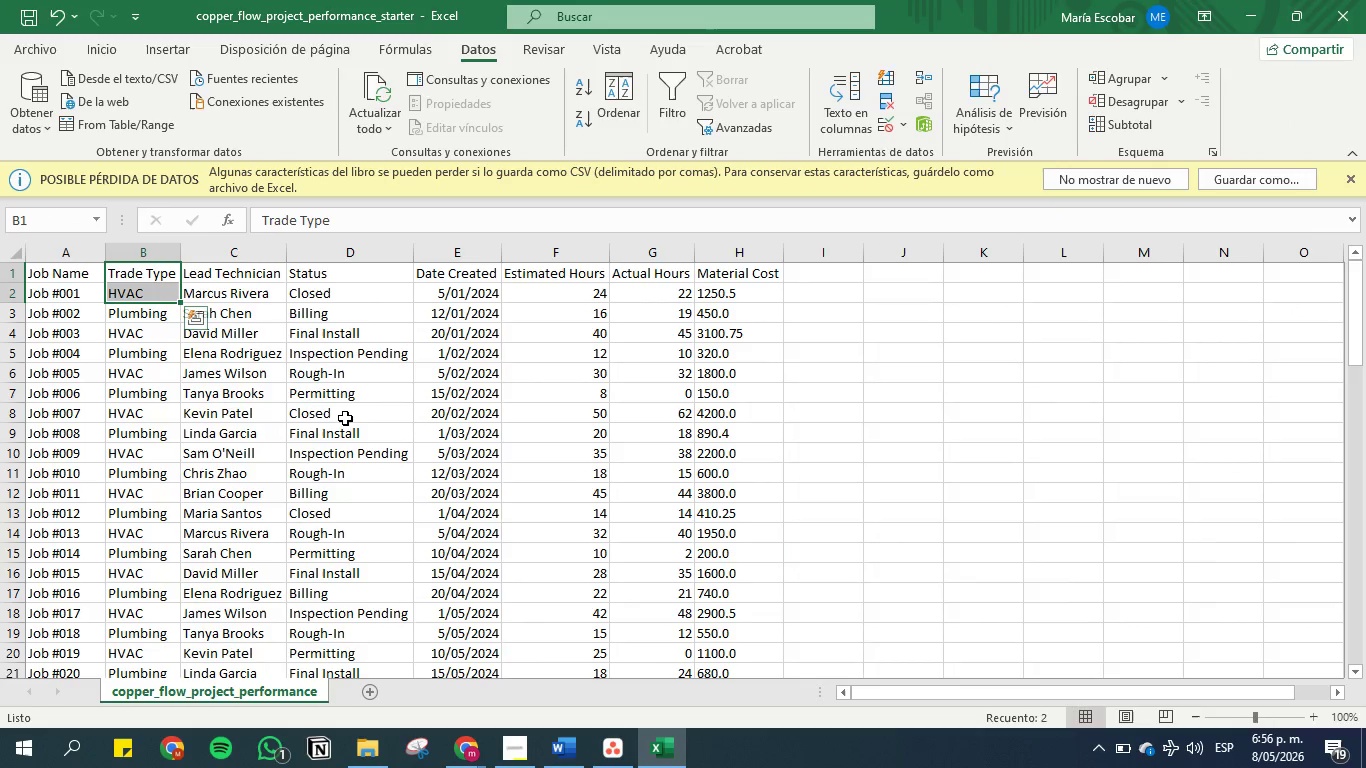 
scroll: coordinate [345, 419], scroll_direction: down, amount: 1.0
 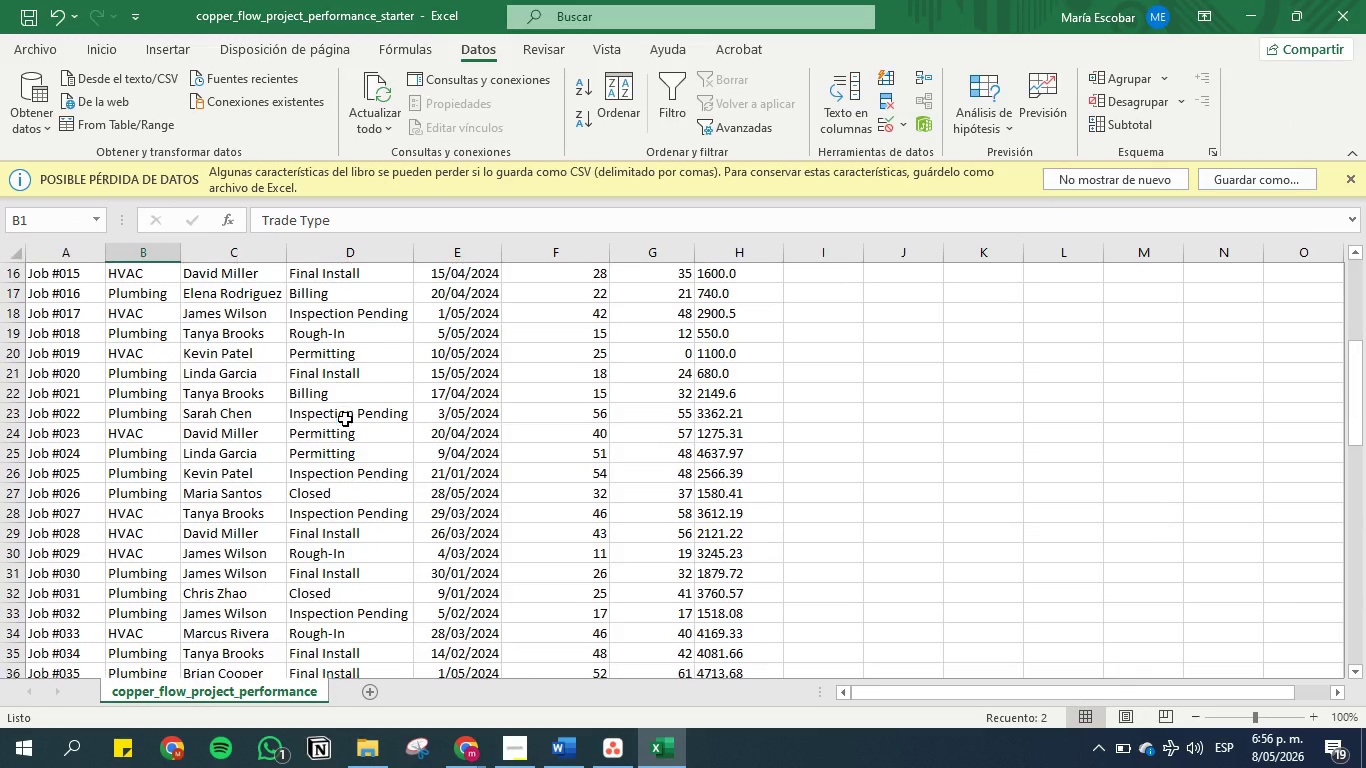 
scroll: coordinate [345, 419], scroll_direction: up, amount: 10.0
 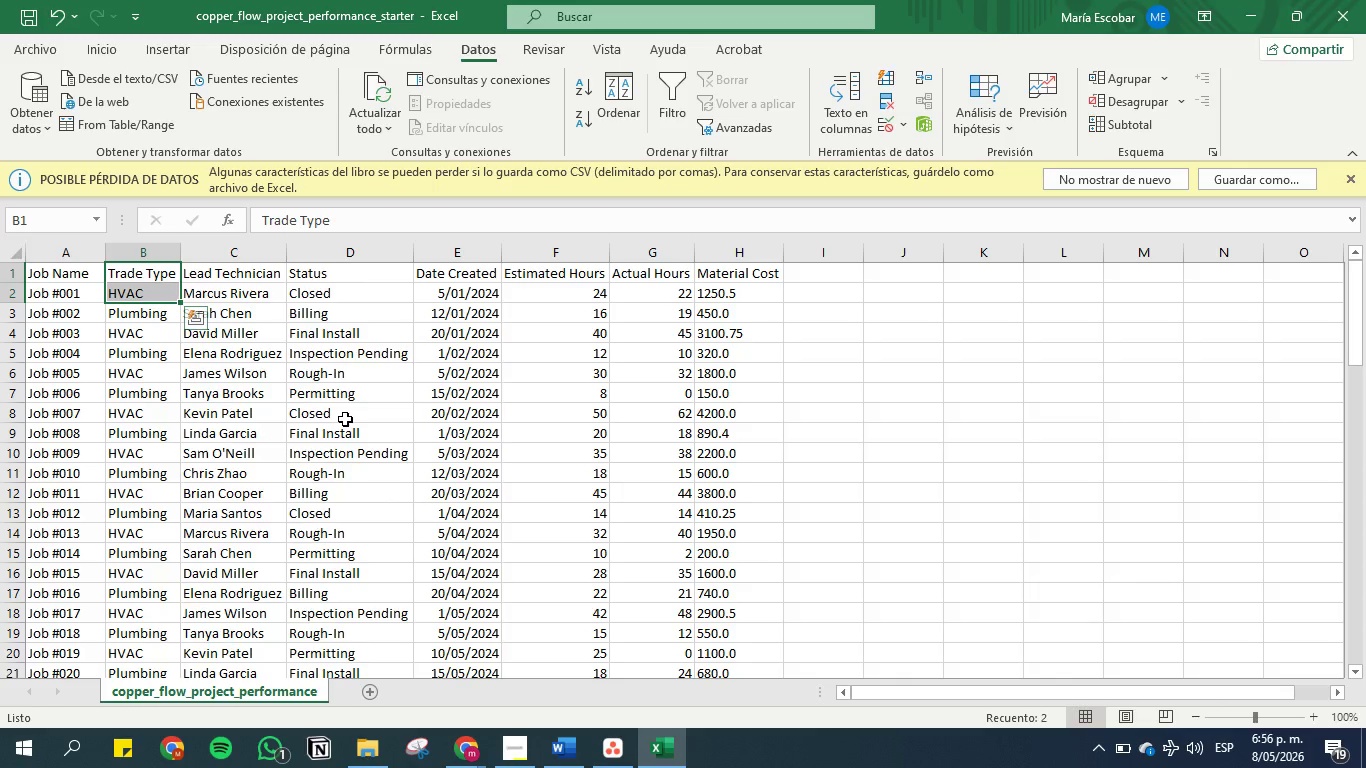 
scroll: coordinate [345, 419], scroll_direction: down, amount: 22.0
 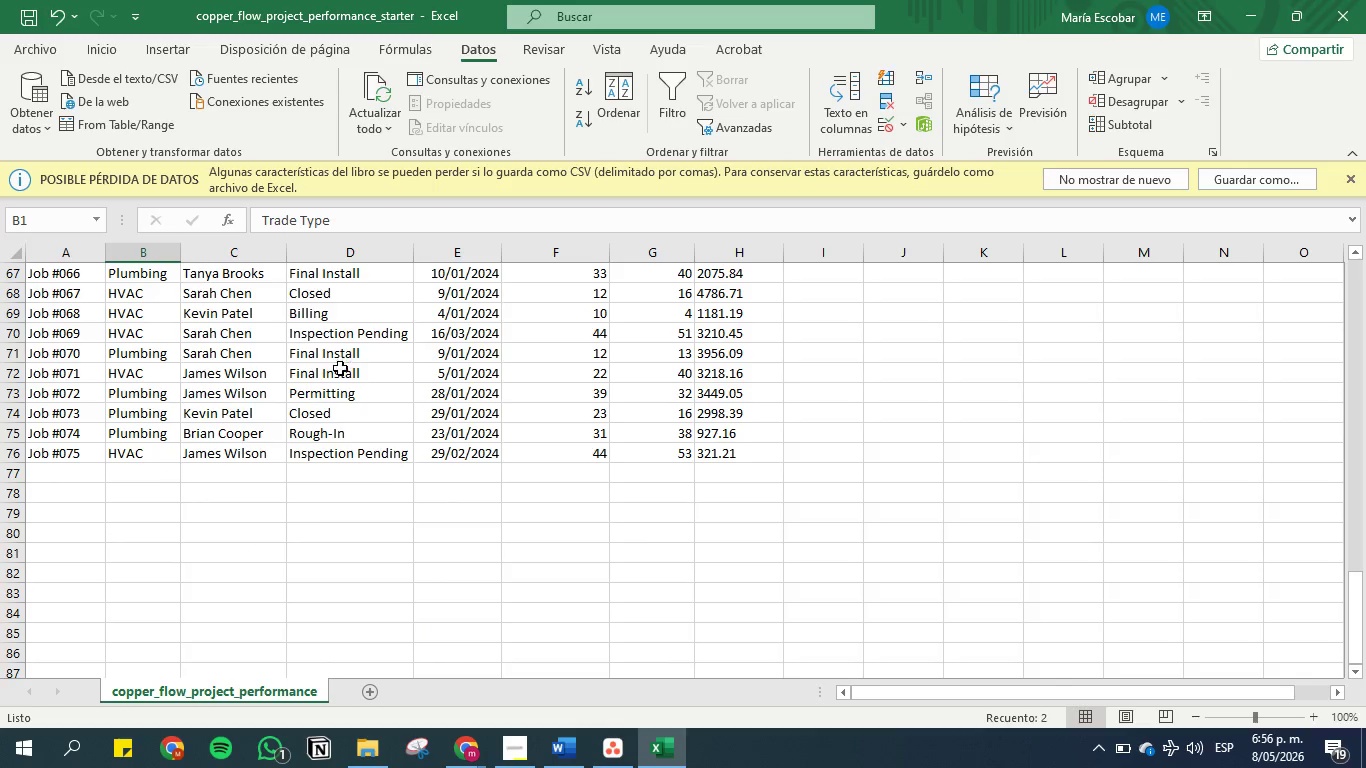 
scroll: coordinate [340, 371], scroll_direction: up, amount: 32.0
 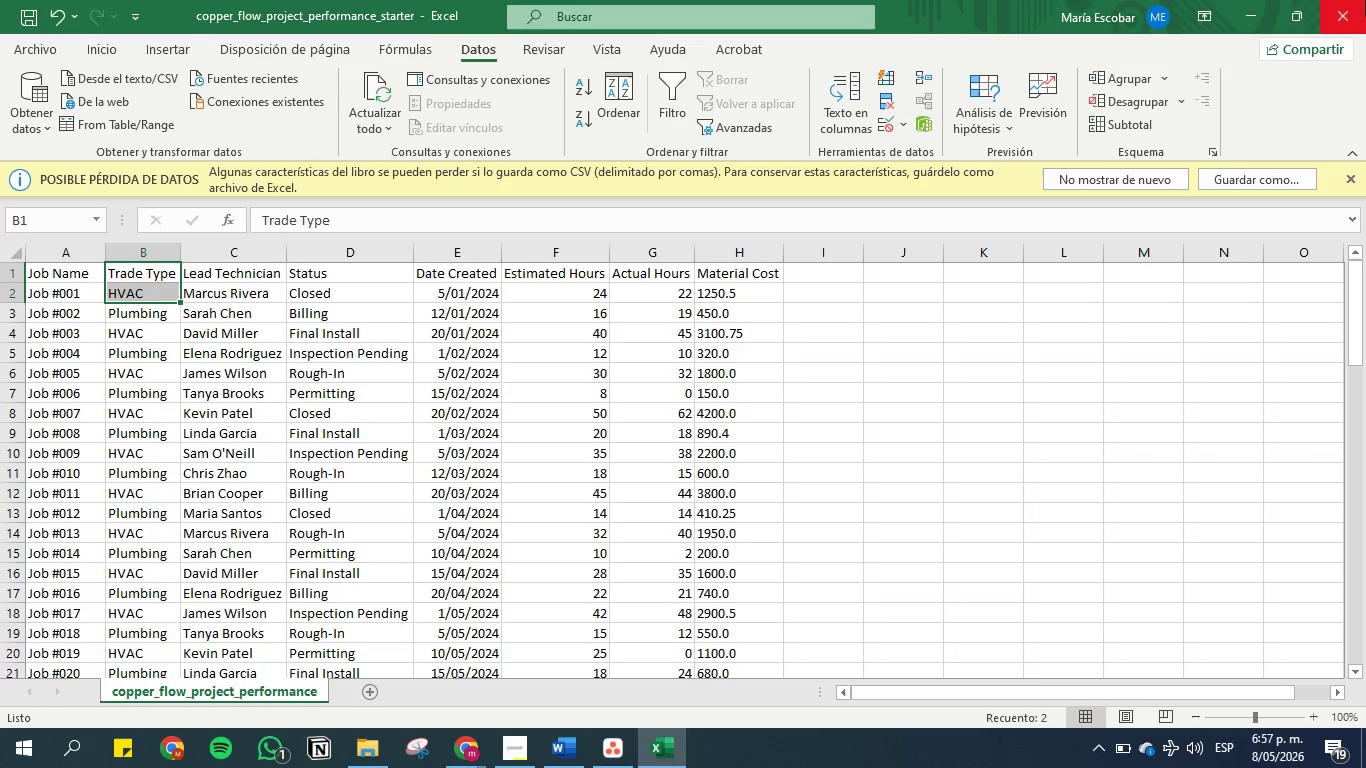 
left_click([1251, 7])
 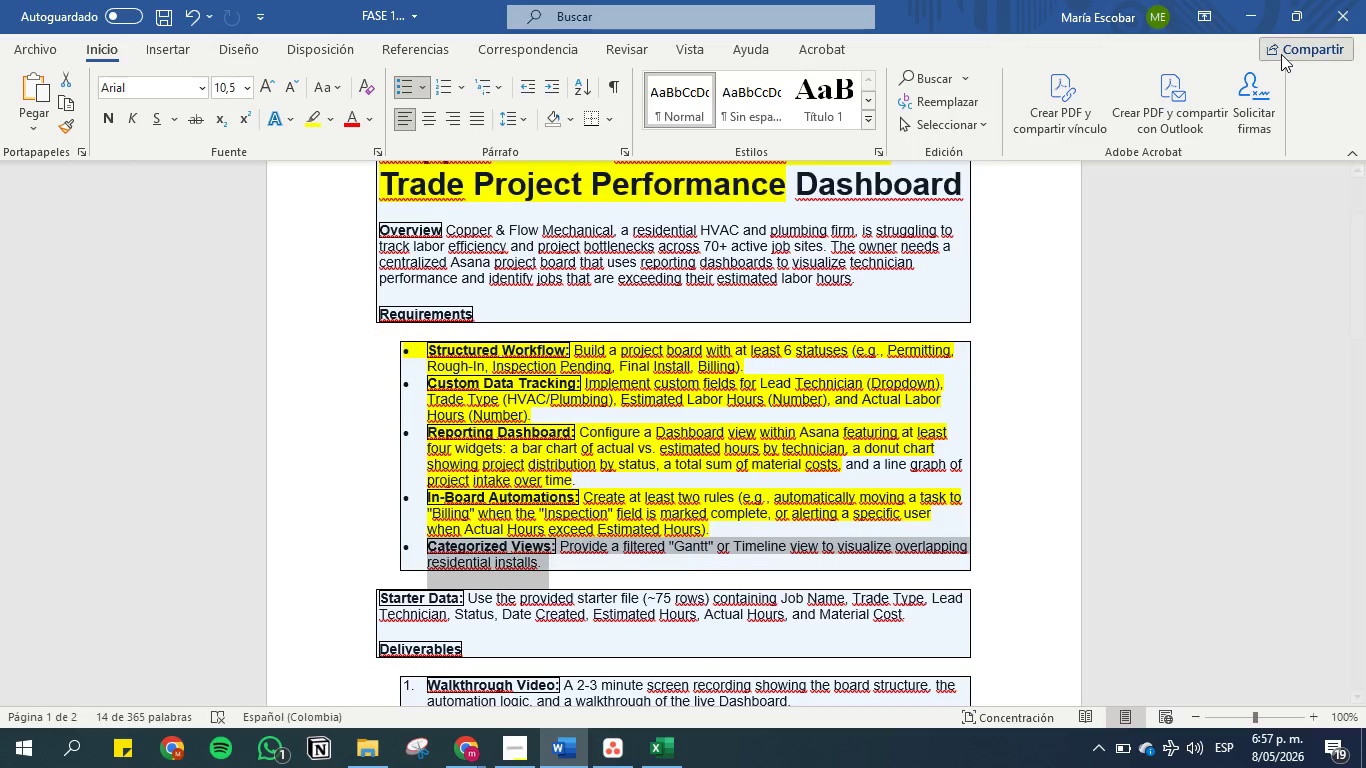 
left_click([1259, 9])
 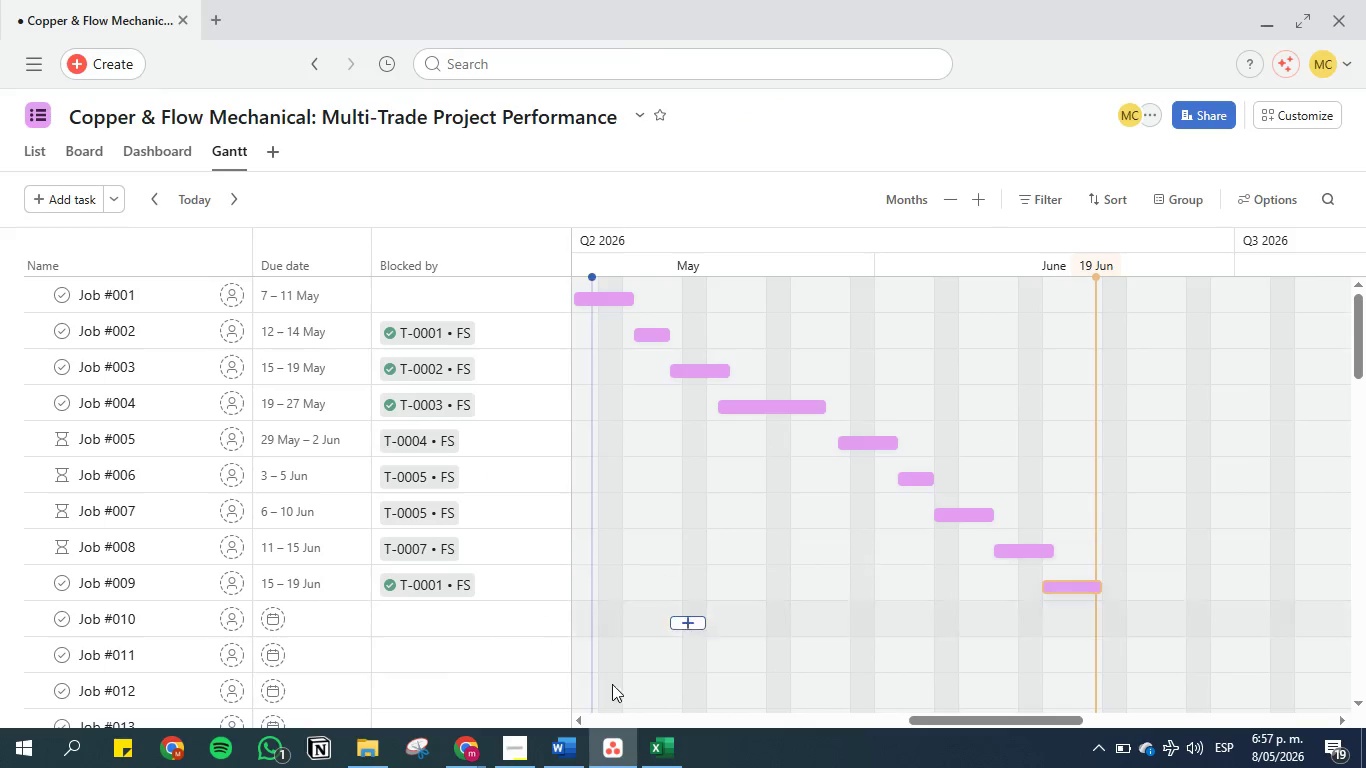 
left_click([570, 752])
 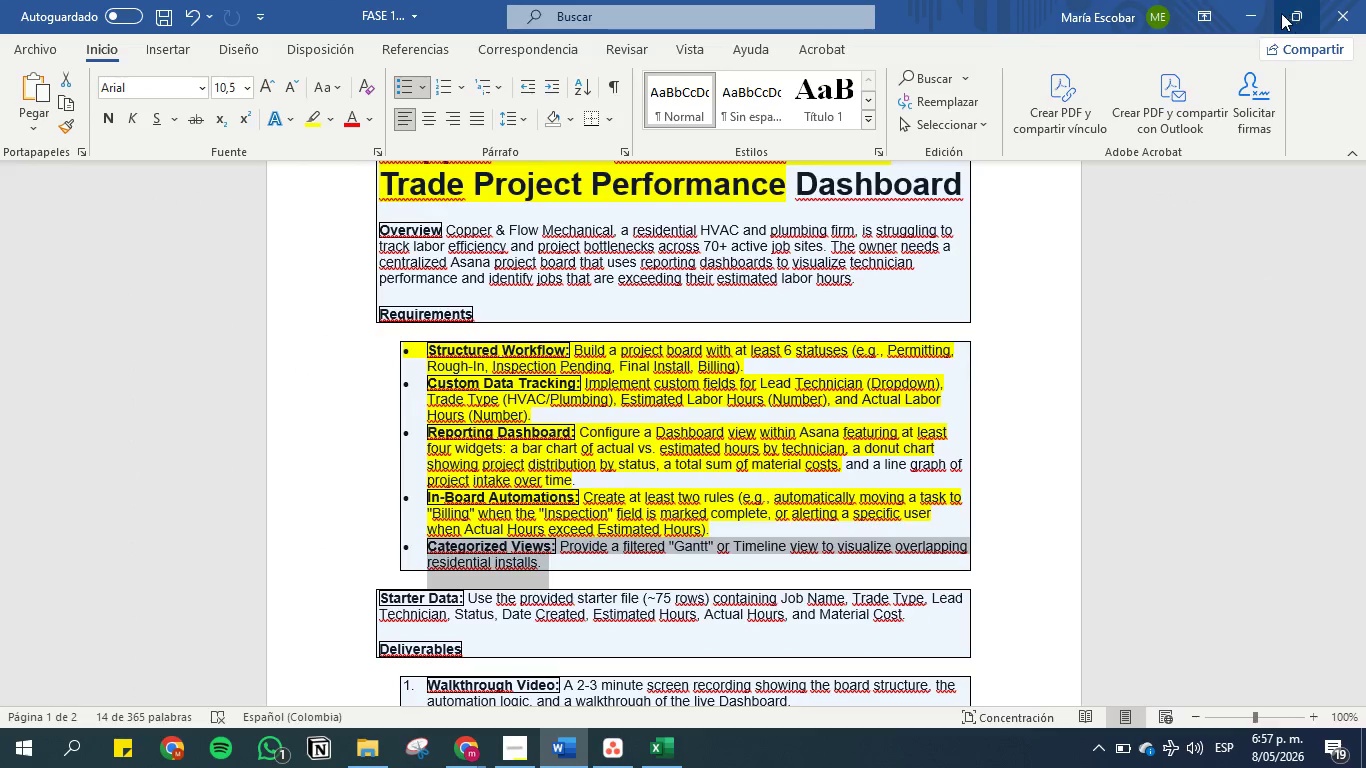 
wait(5.55)
 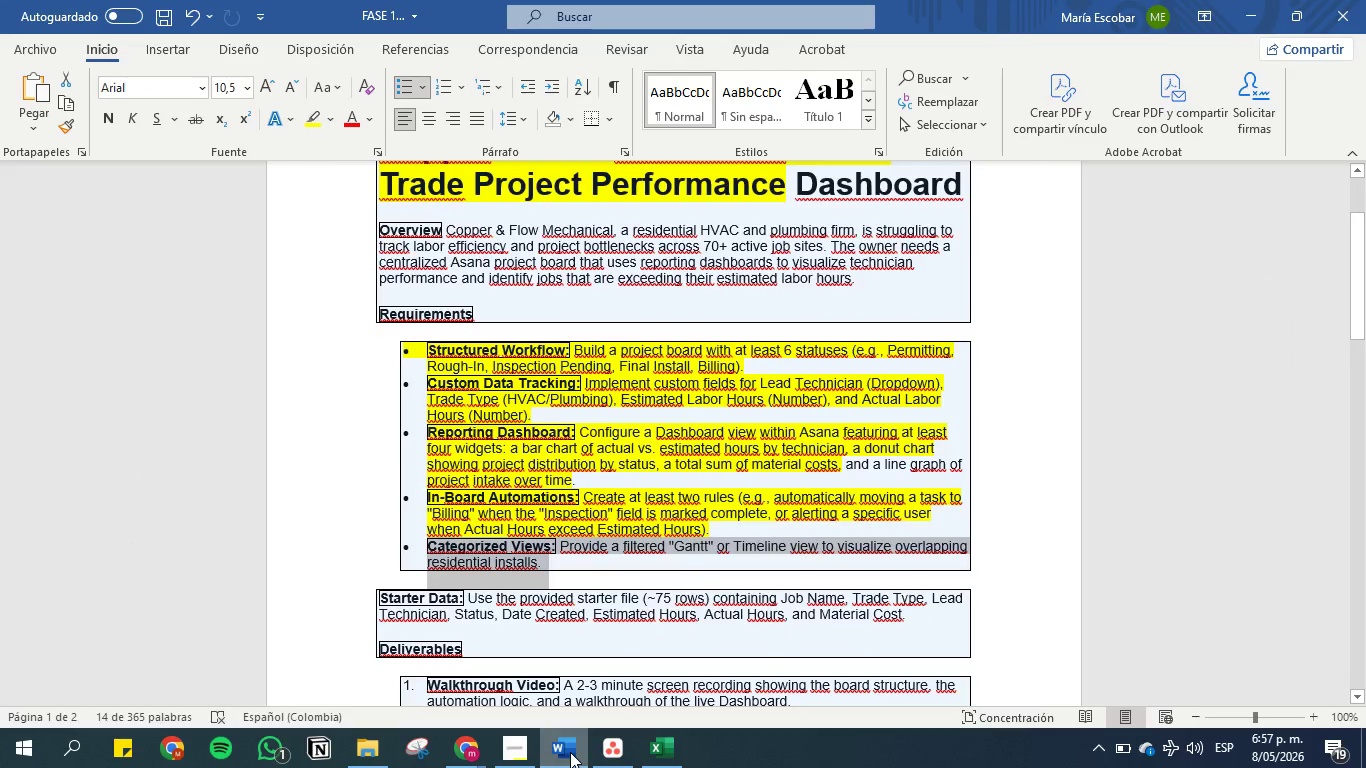 
left_click([1249, 0])
 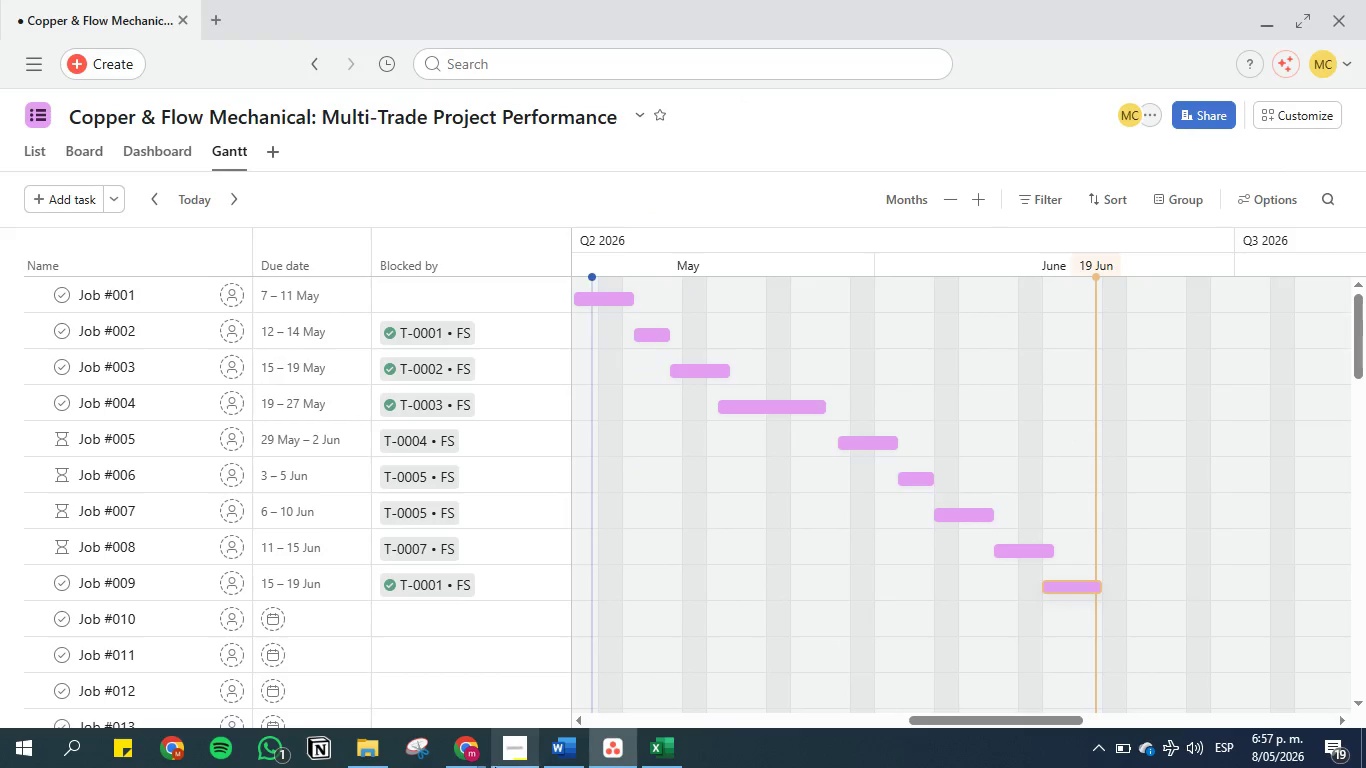 
left_click([466, 747])
 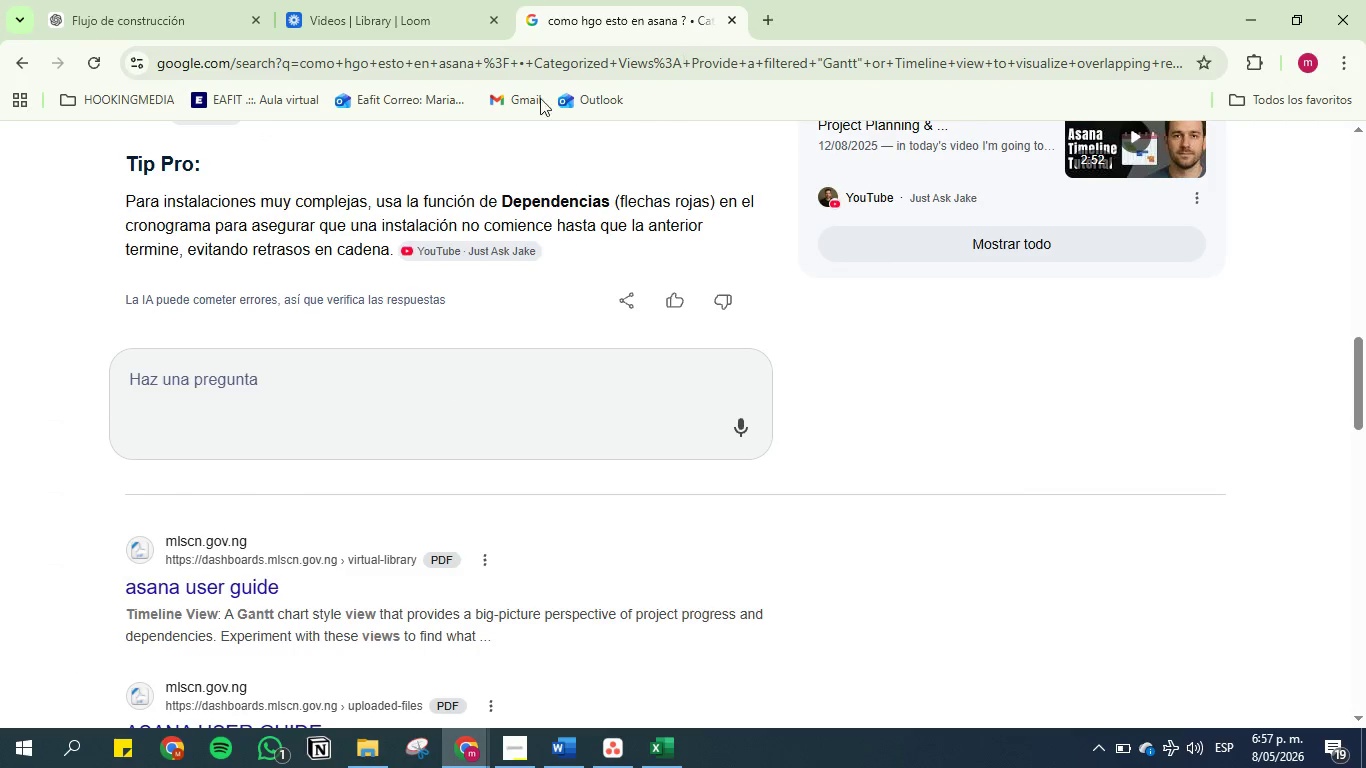 
scroll: coordinate [431, 154], scroll_direction: up, amount: 18.0
 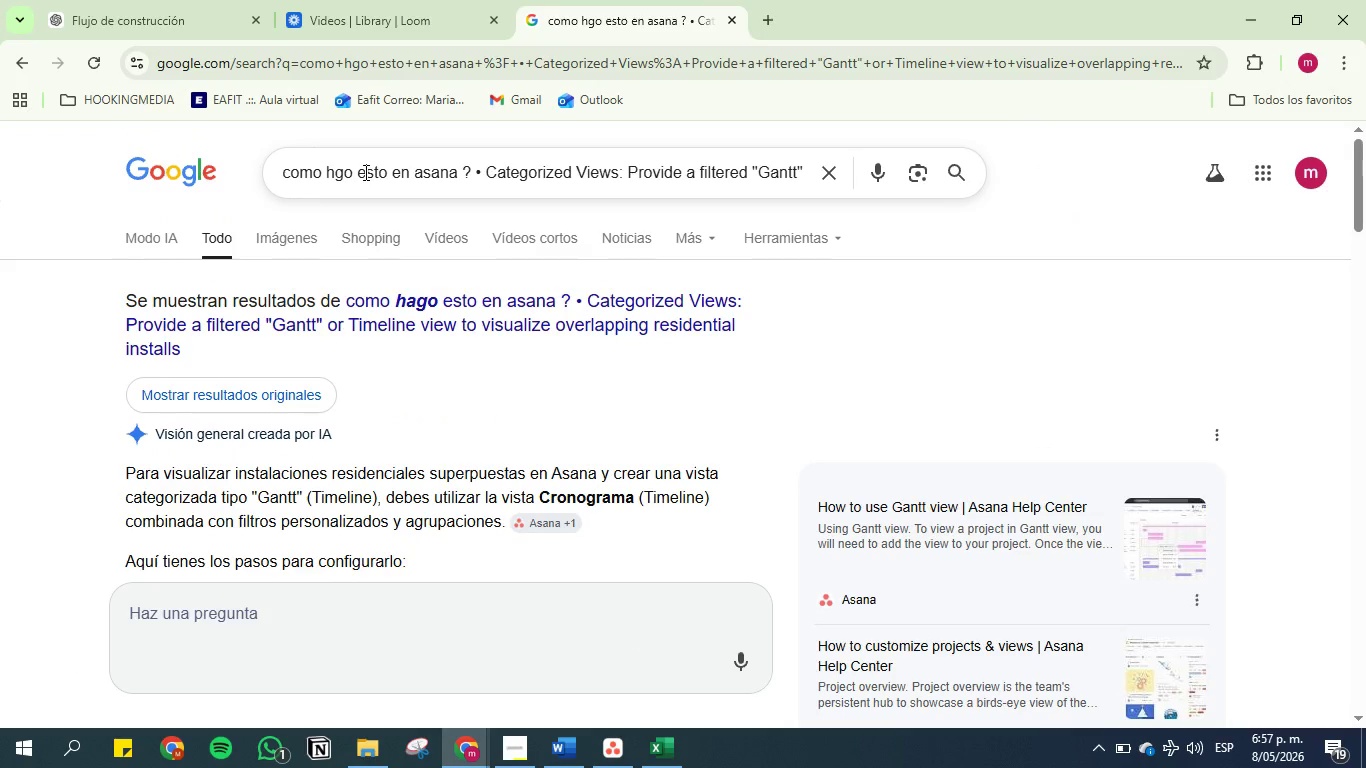 
double_click([364, 172])
 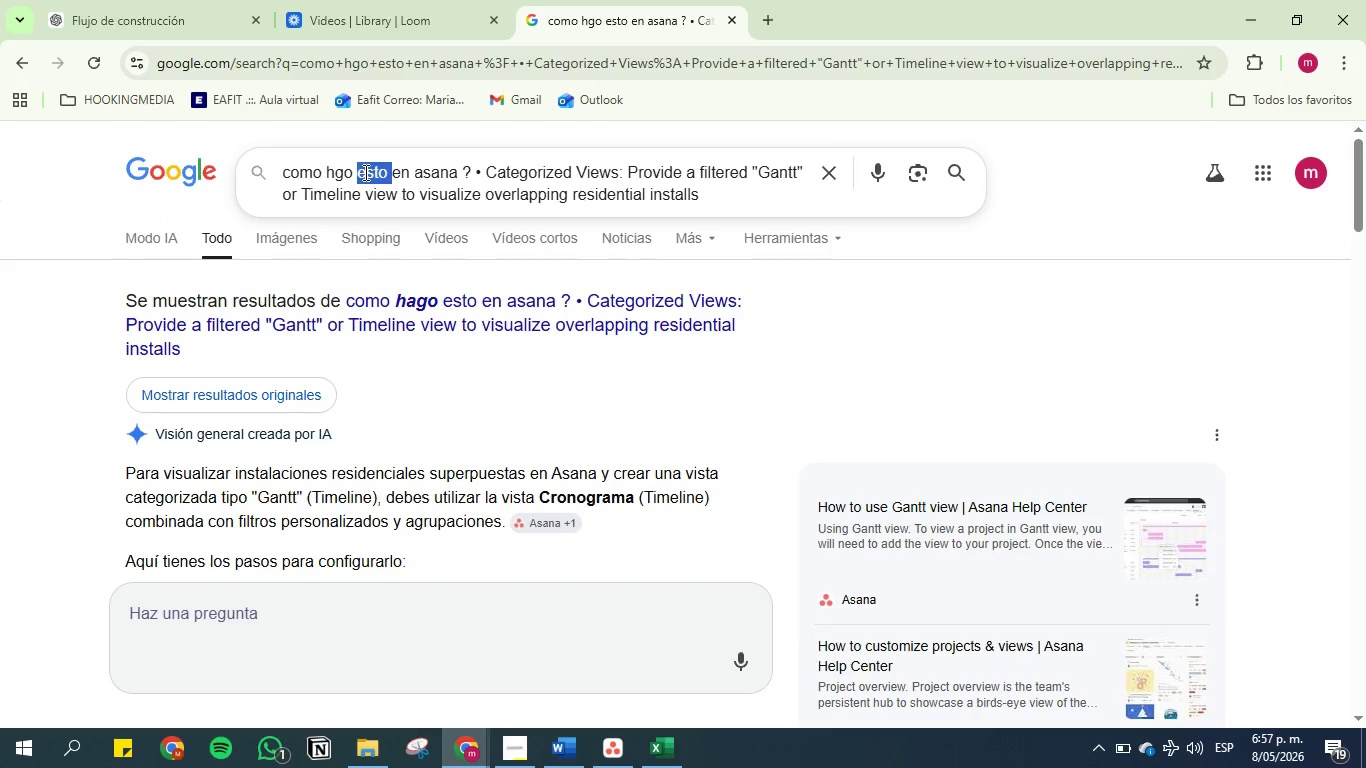 
triple_click([364, 172])
 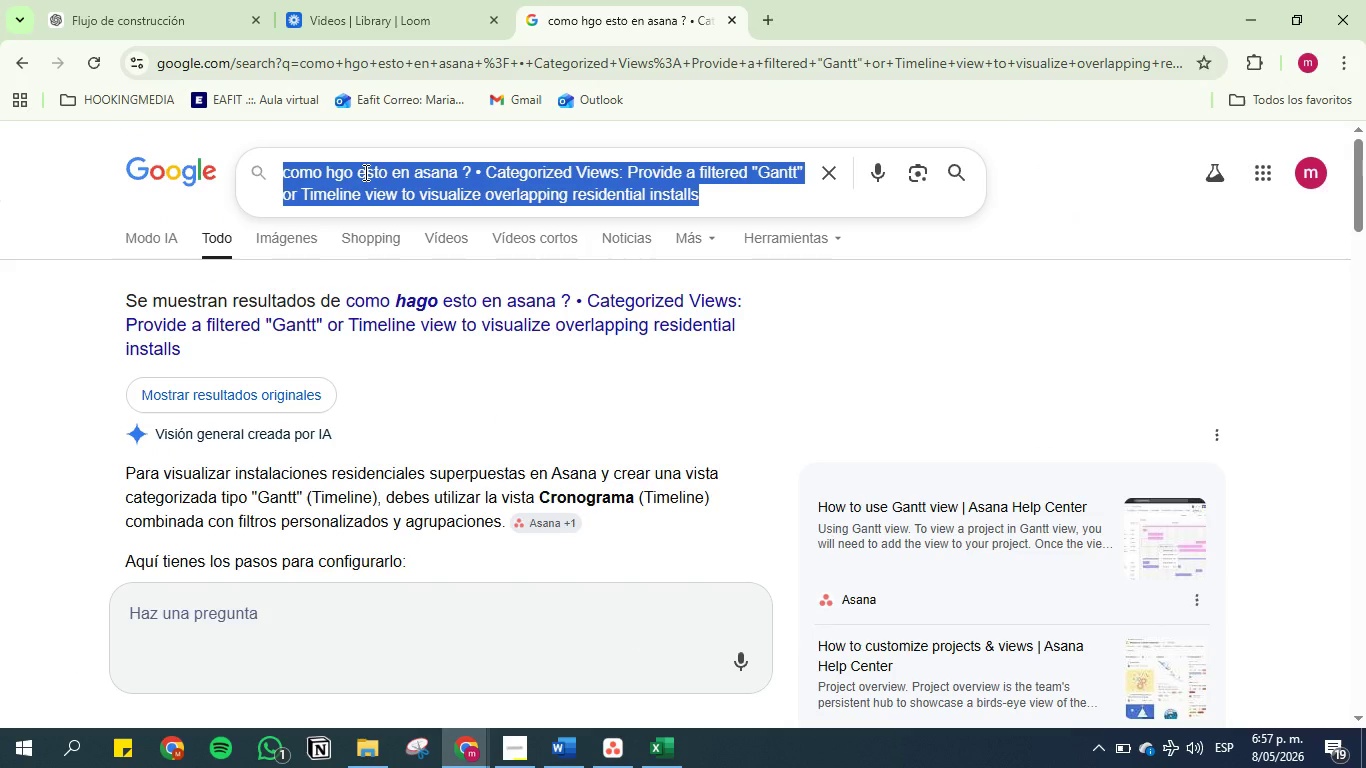 
type(OVERLAING TRADUCCION)
 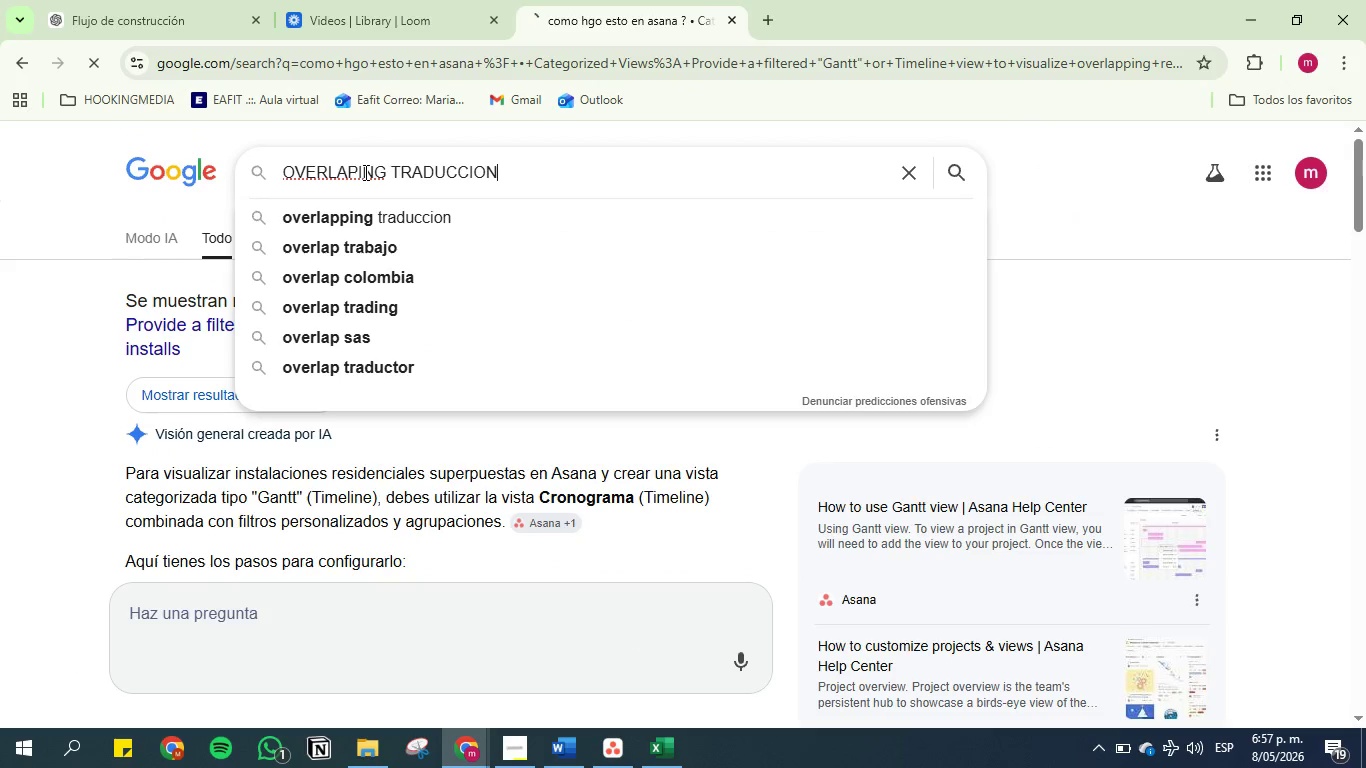 
hold_key(key=P, duration=0.41)
 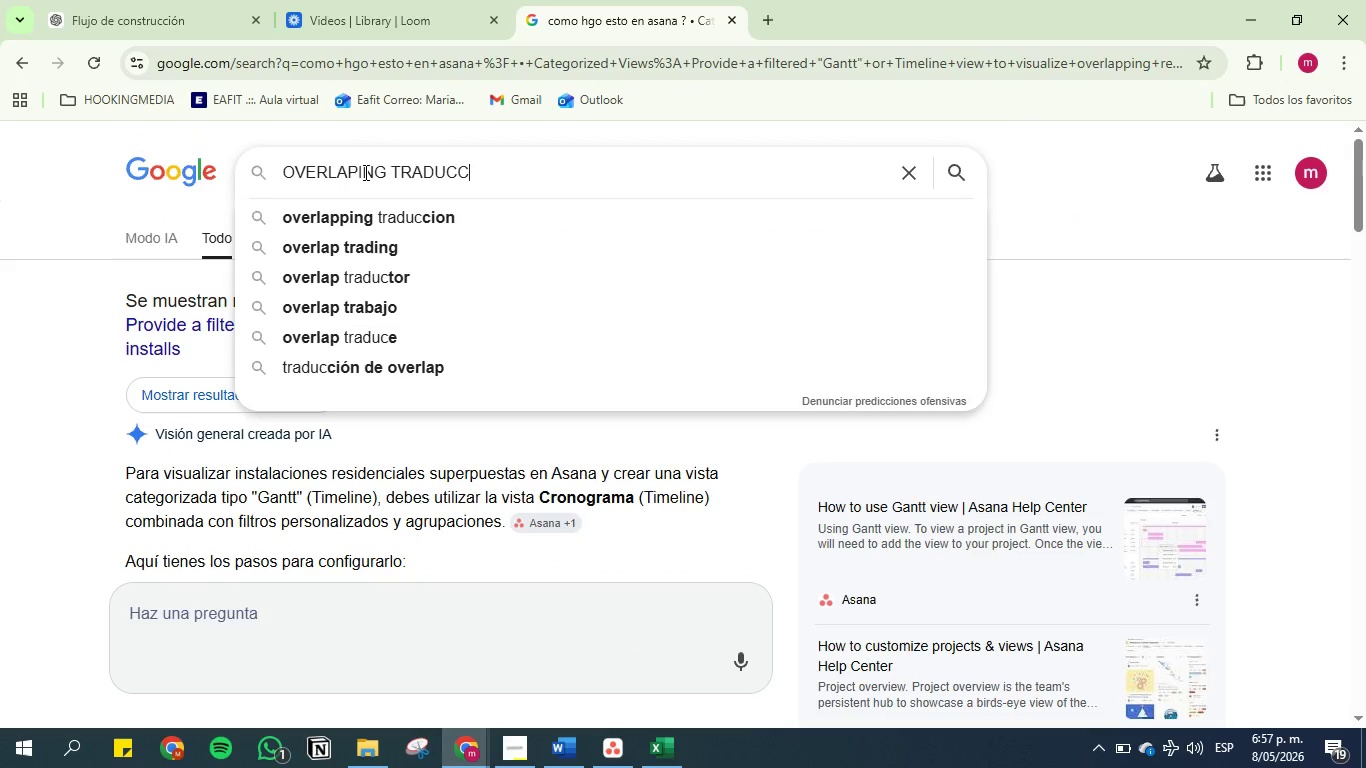 
key(Enter)
 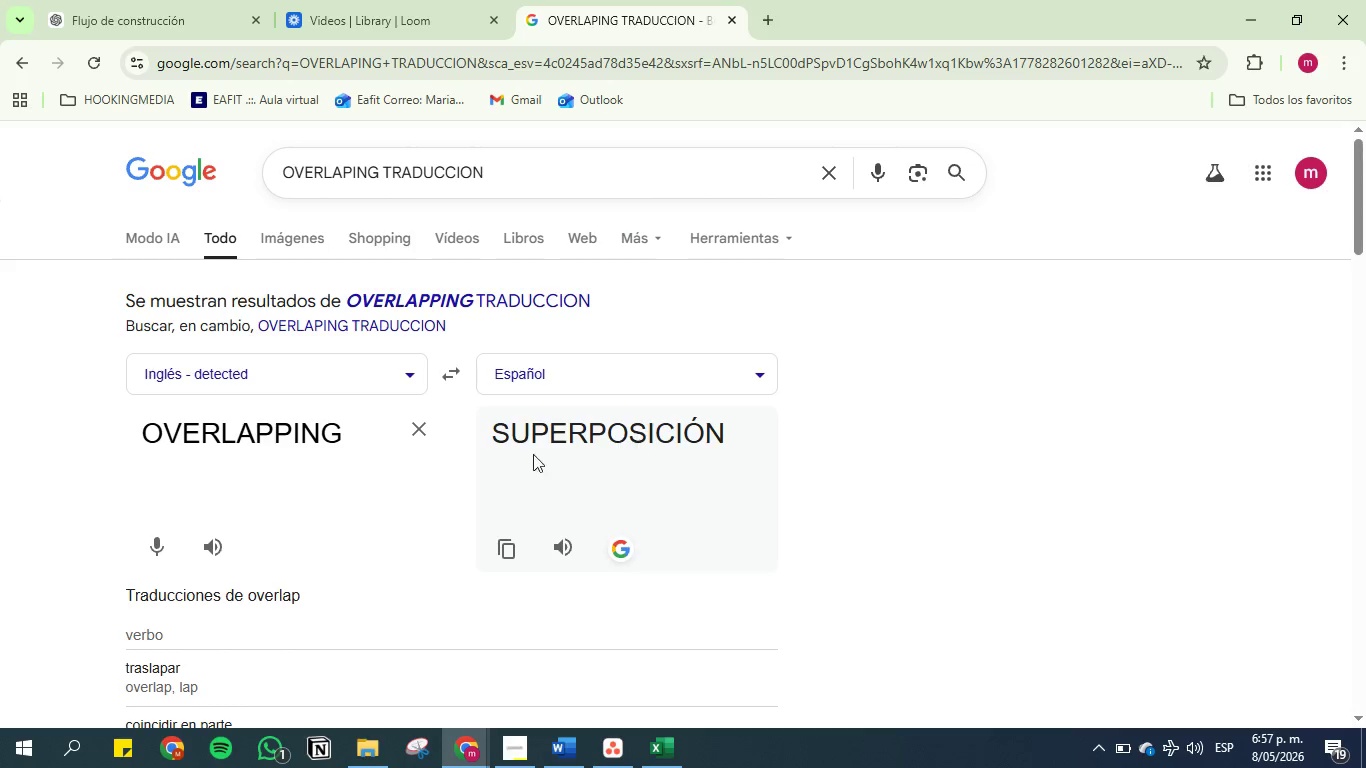 
left_click([1242, 2])
 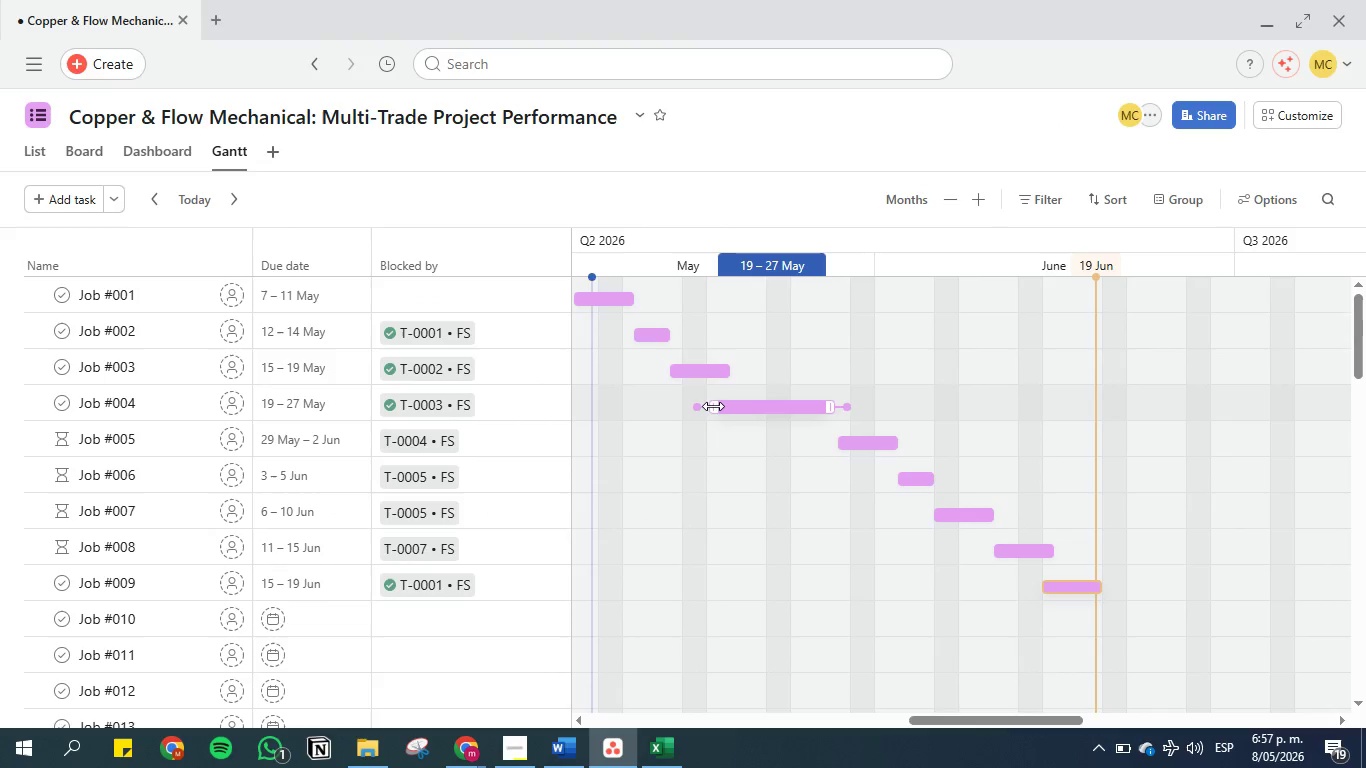 
left_click_drag(start_coordinate=[715, 406], to_coordinate=[747, 406])
 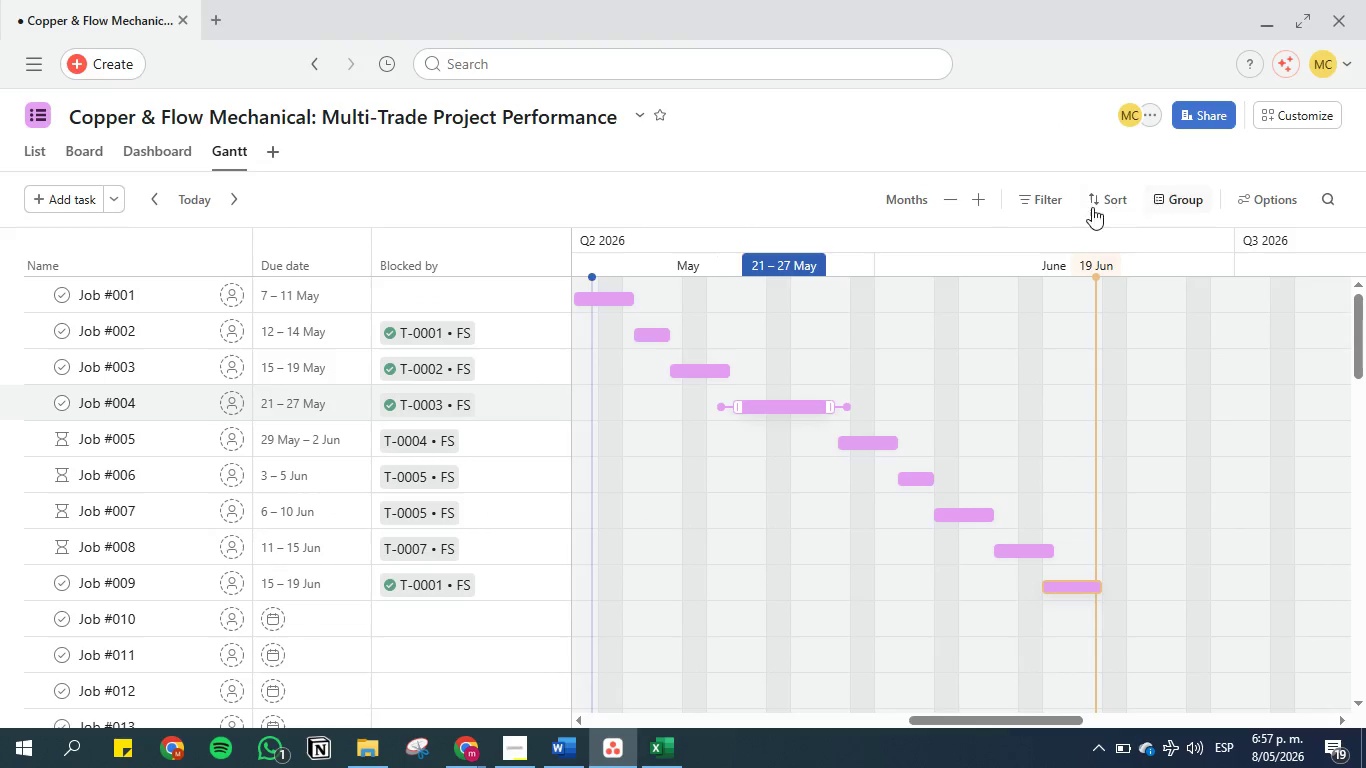 
left_click([1057, 206])
 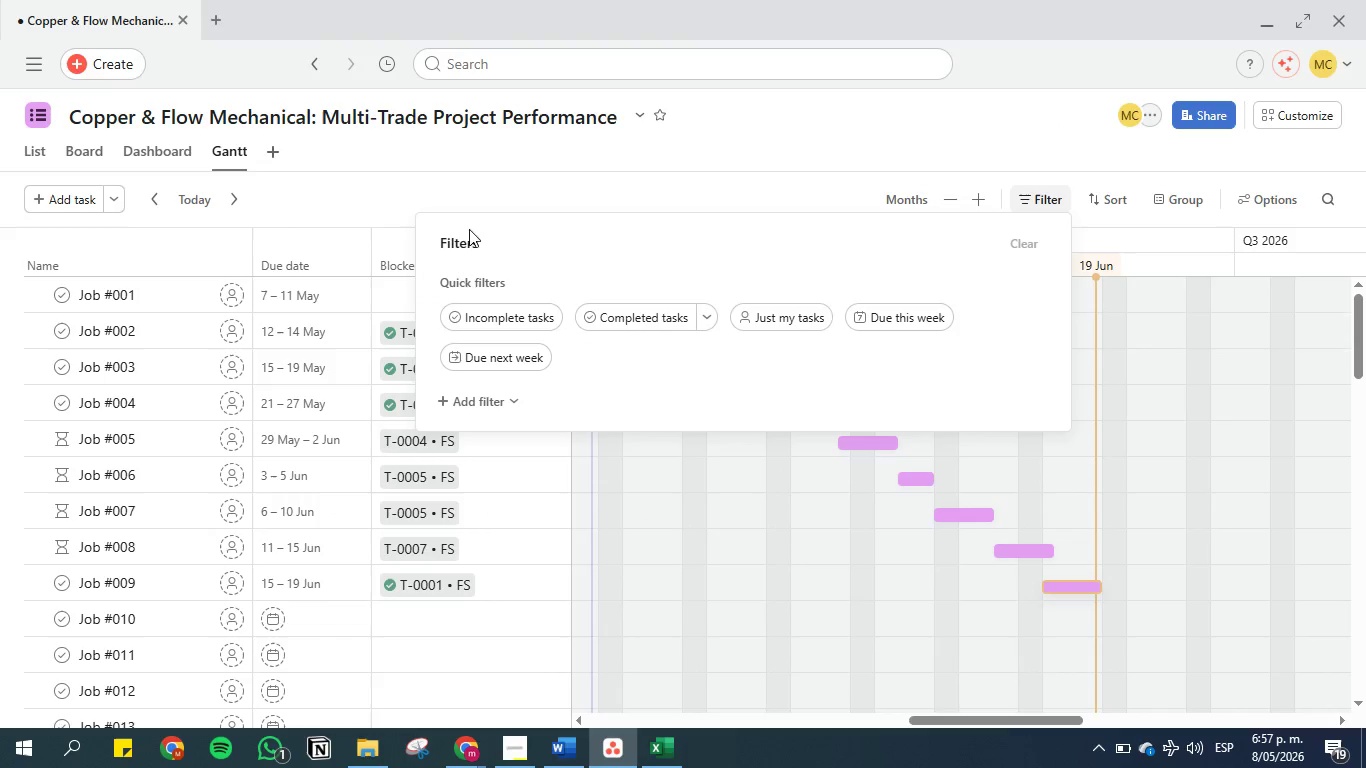 
left_click([482, 401])
 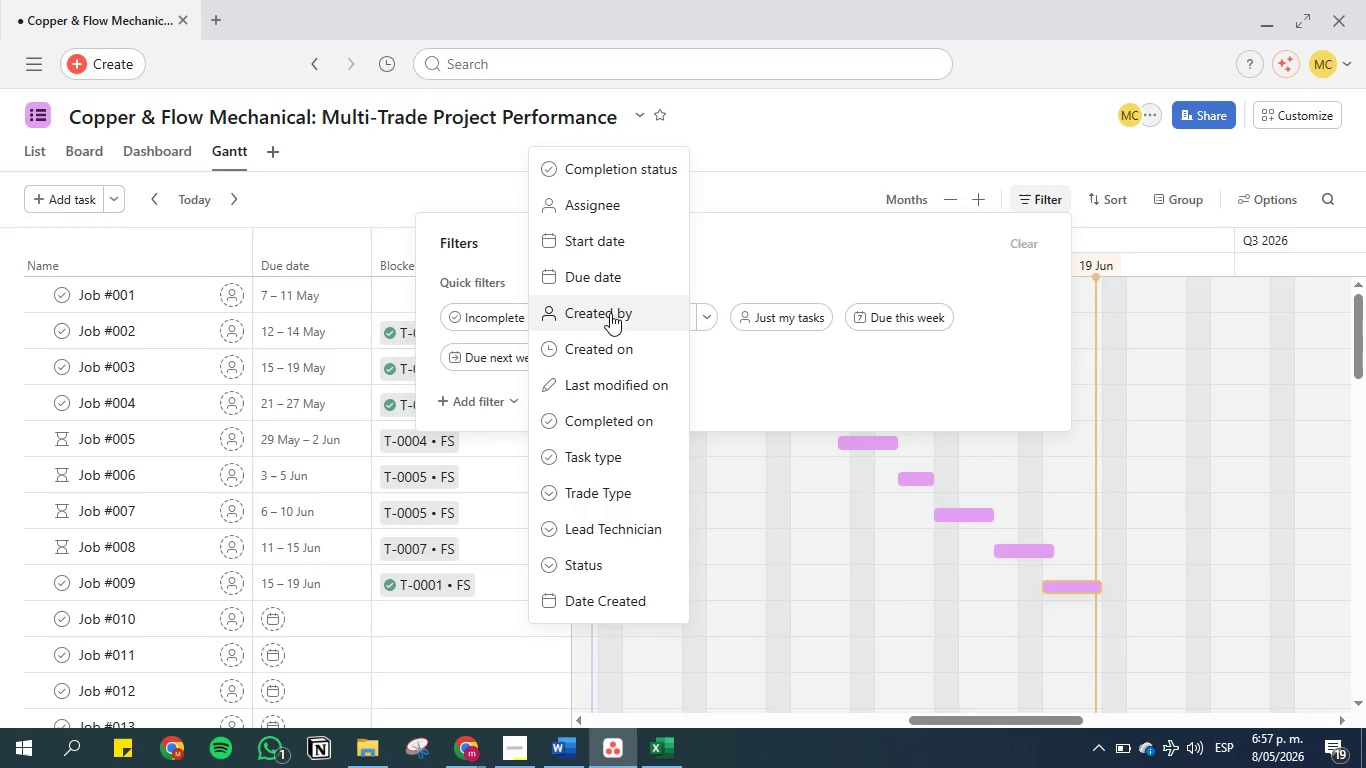 
wait(5.45)
 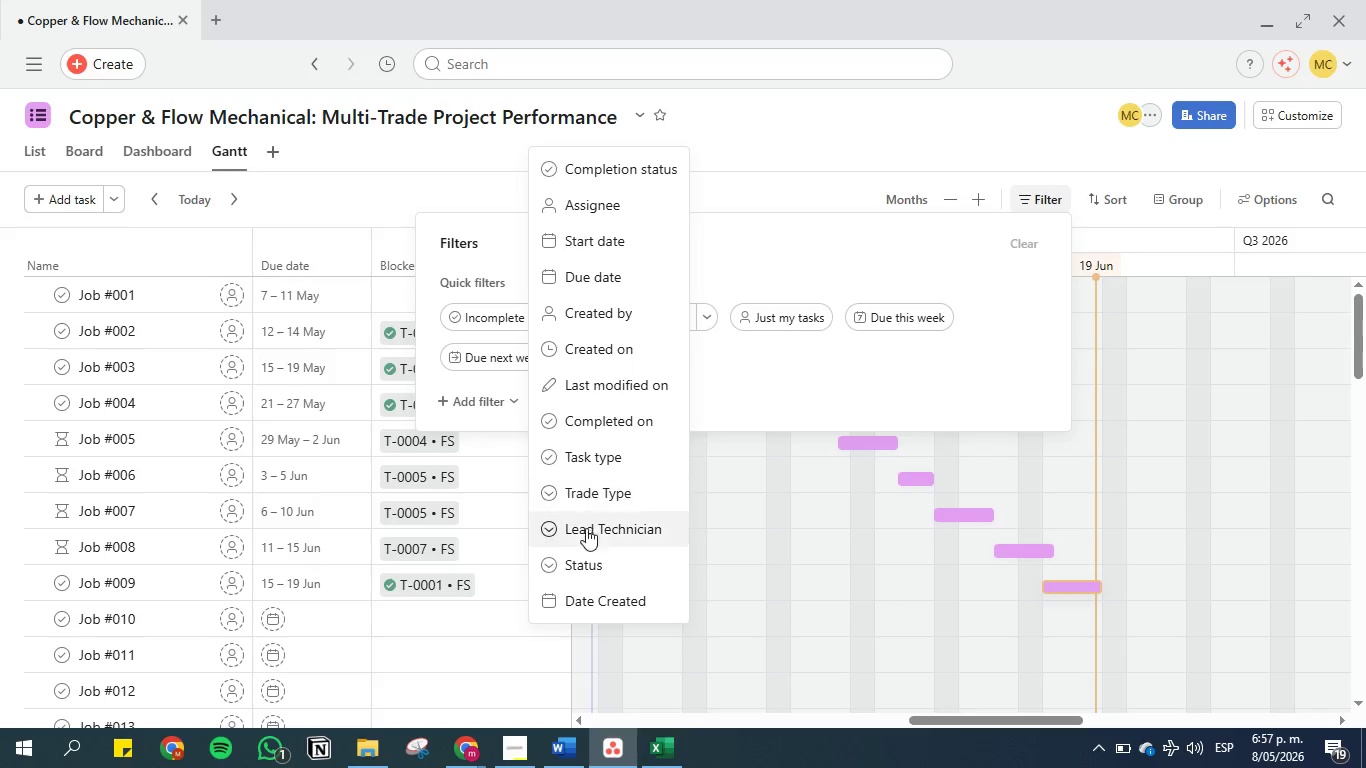 
scroll: coordinate [631, 460], scroll_direction: down, amount: 6.0
 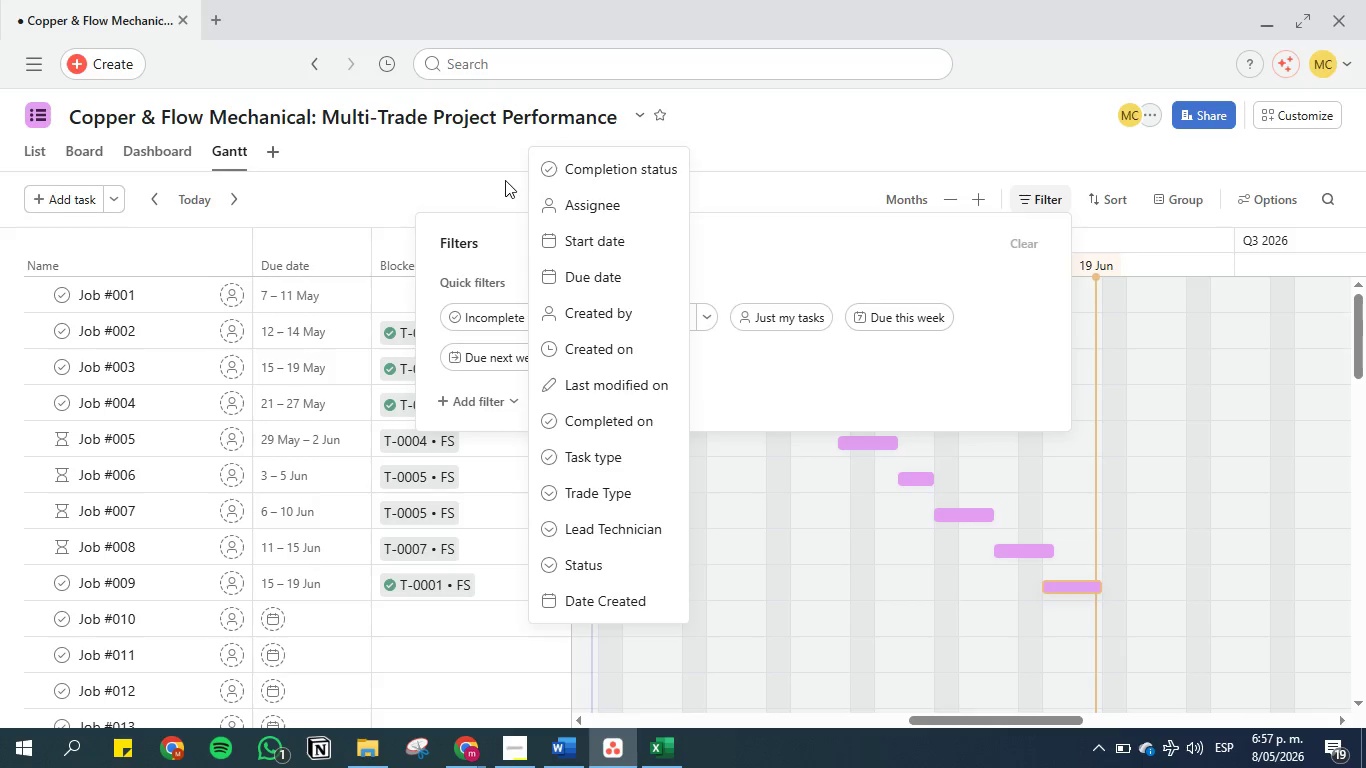 
left_click([503, 180])
 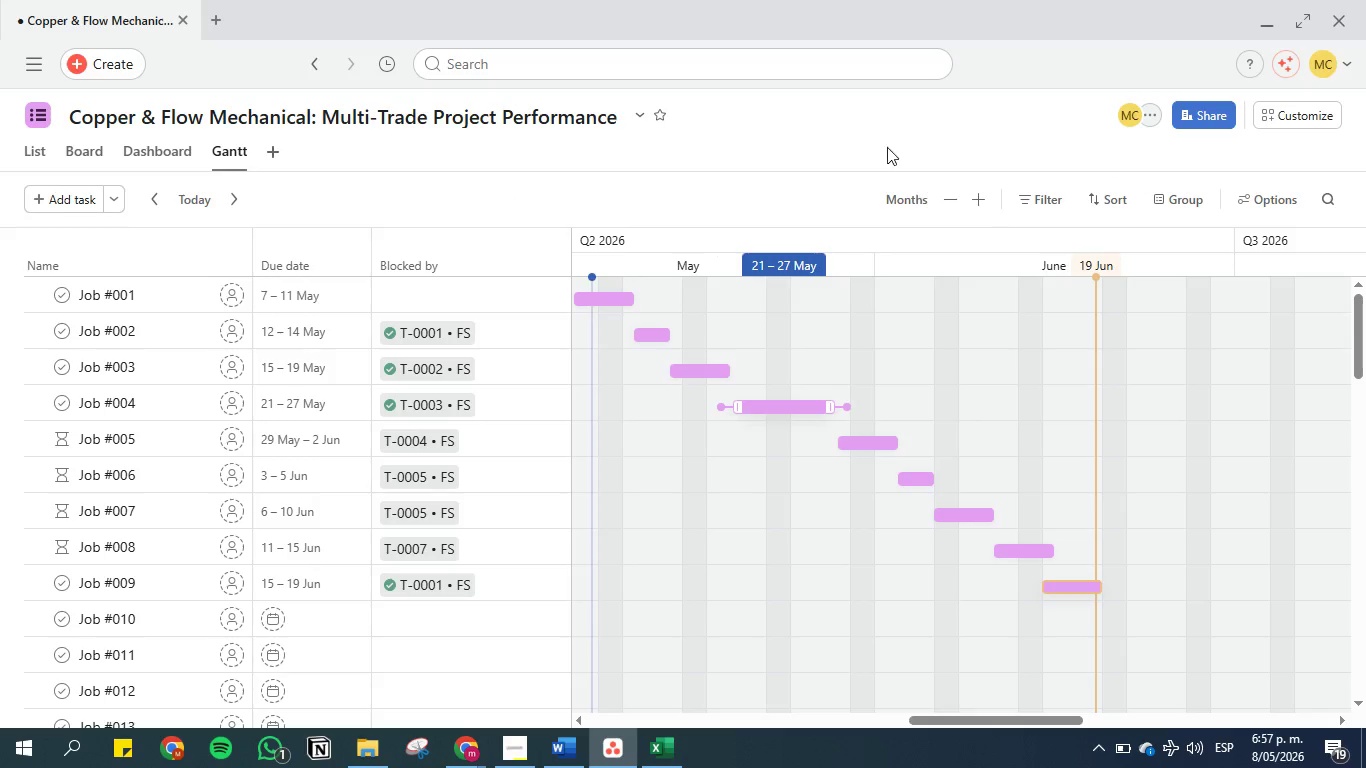 
left_click([1285, 197])
 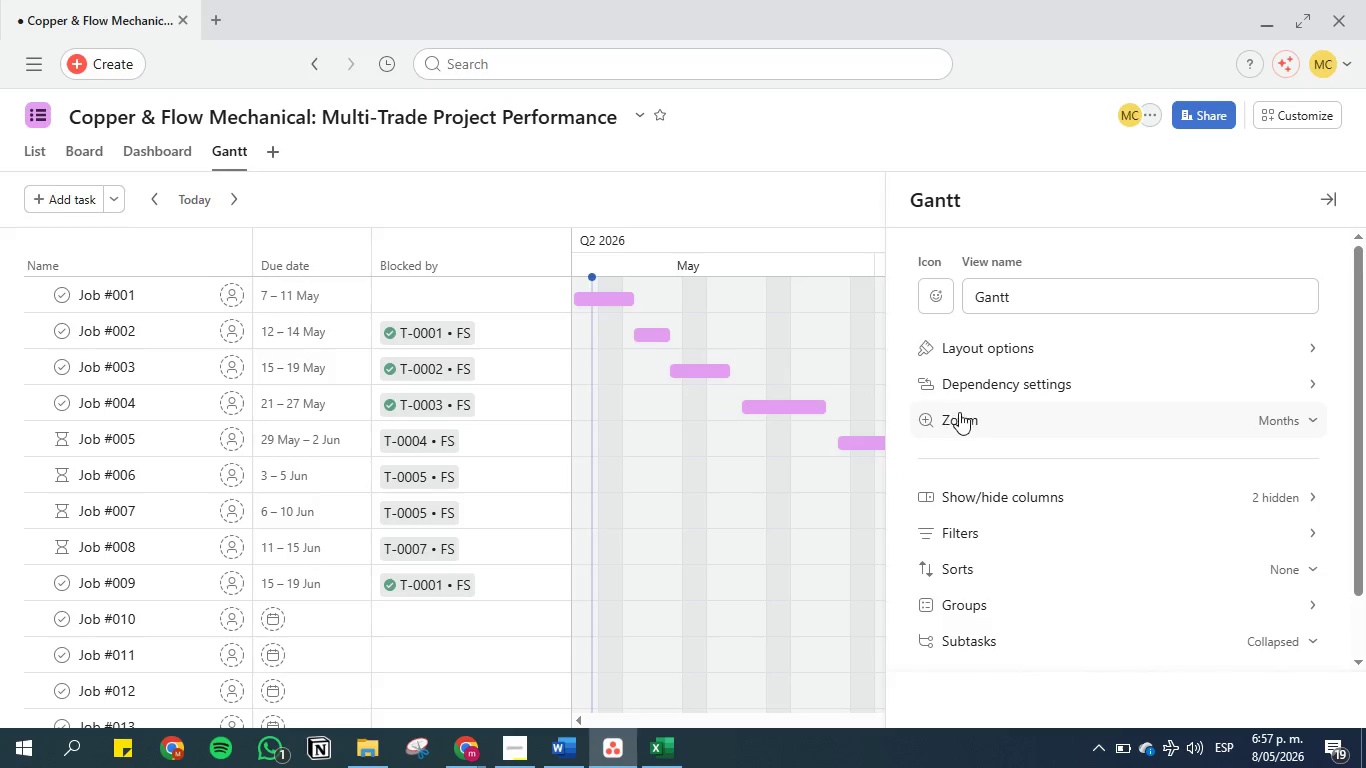 
scroll: coordinate [1123, 505], scroll_direction: down, amount: 3.0
 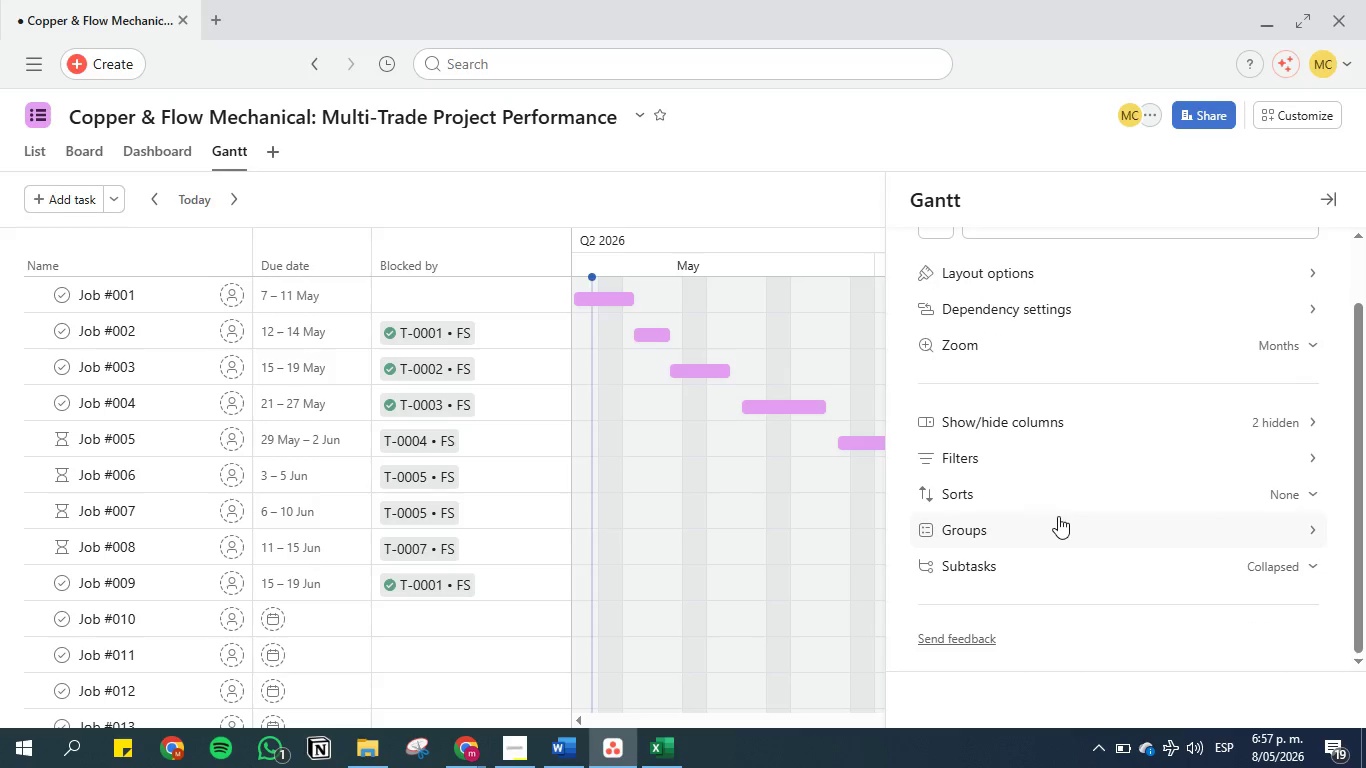 
left_click([1057, 532])
 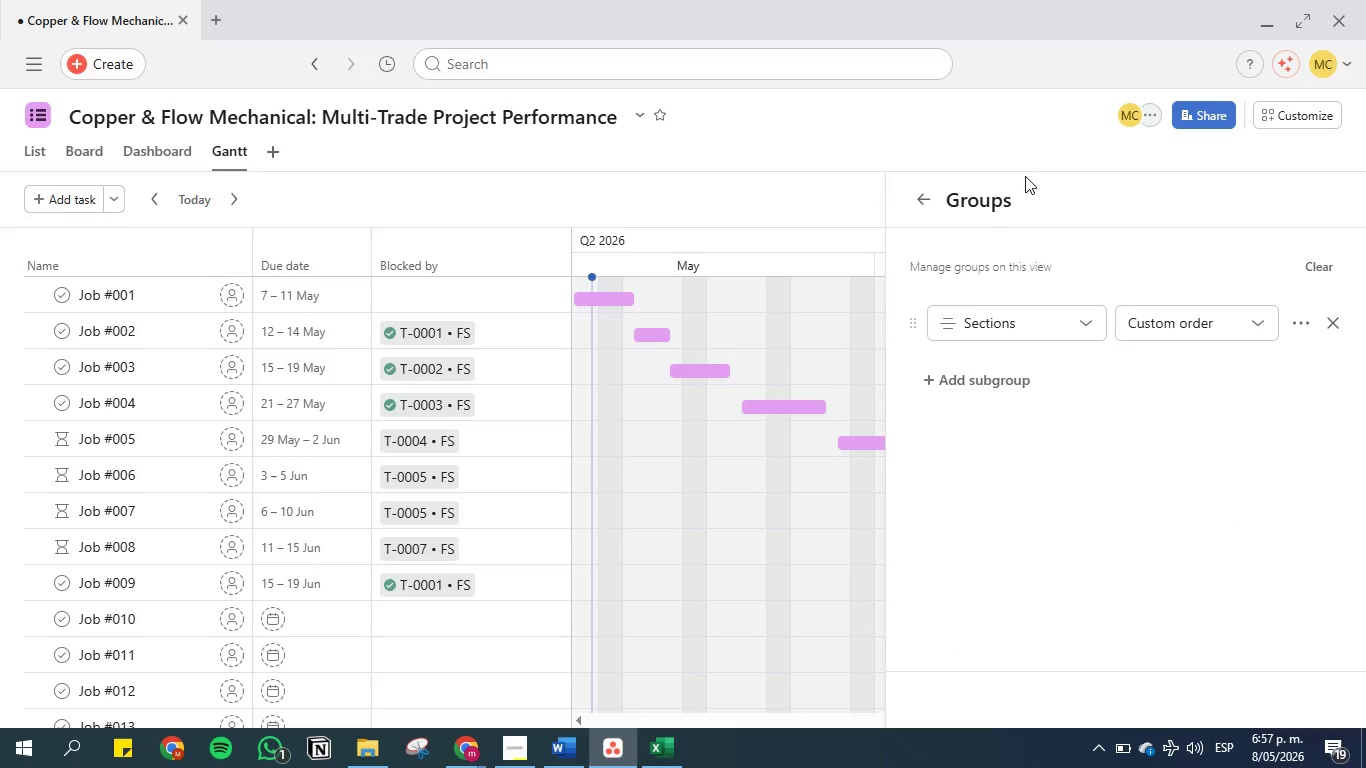 
left_click([929, 210])
 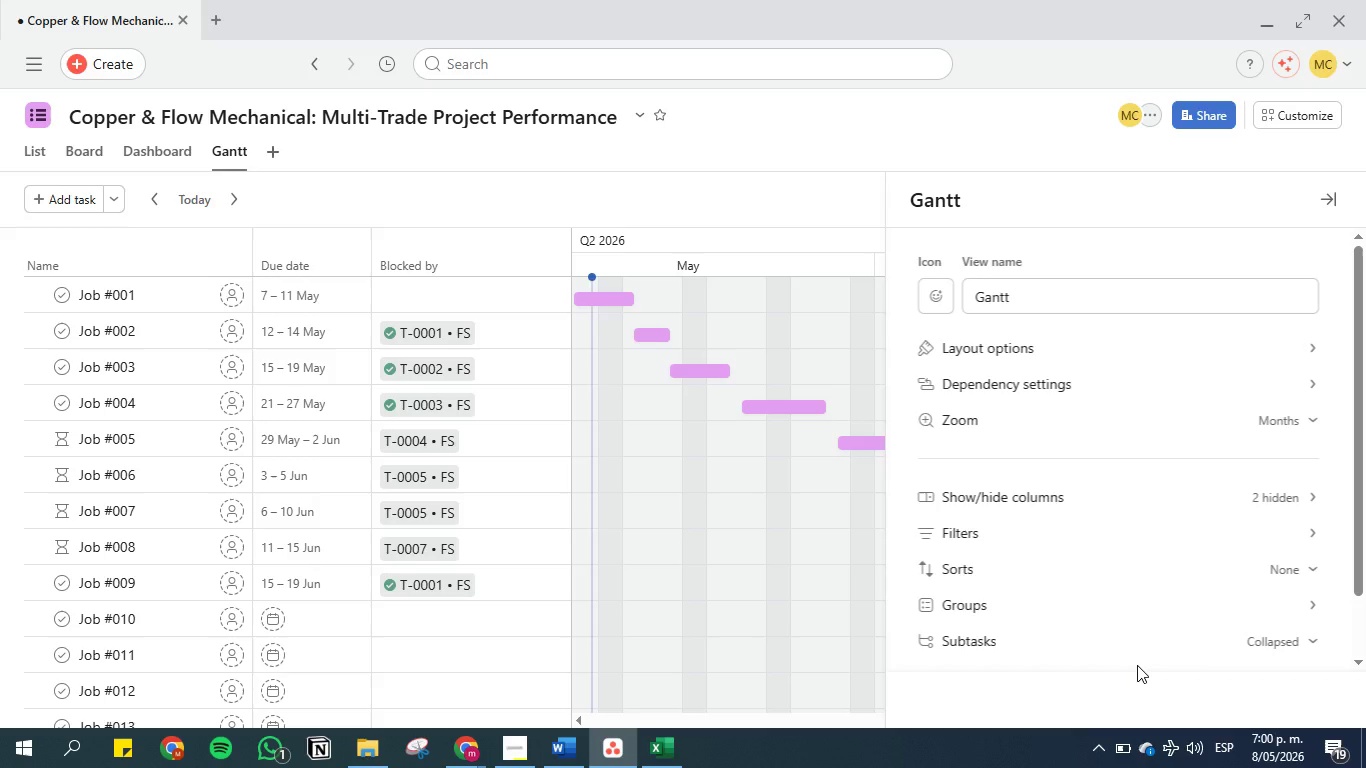 
wait(146.31)
 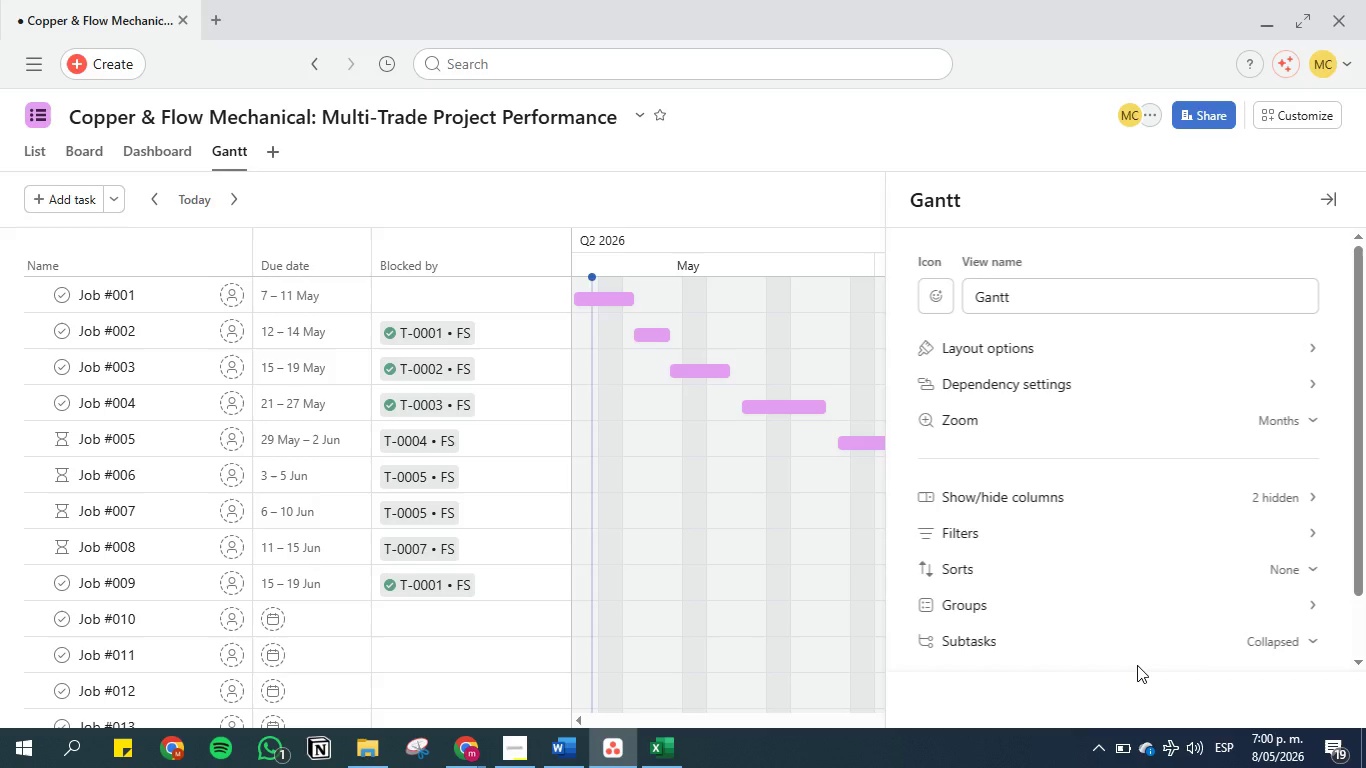 
scroll: coordinate [392, 334], scroll_direction: up, amount: 11.0
 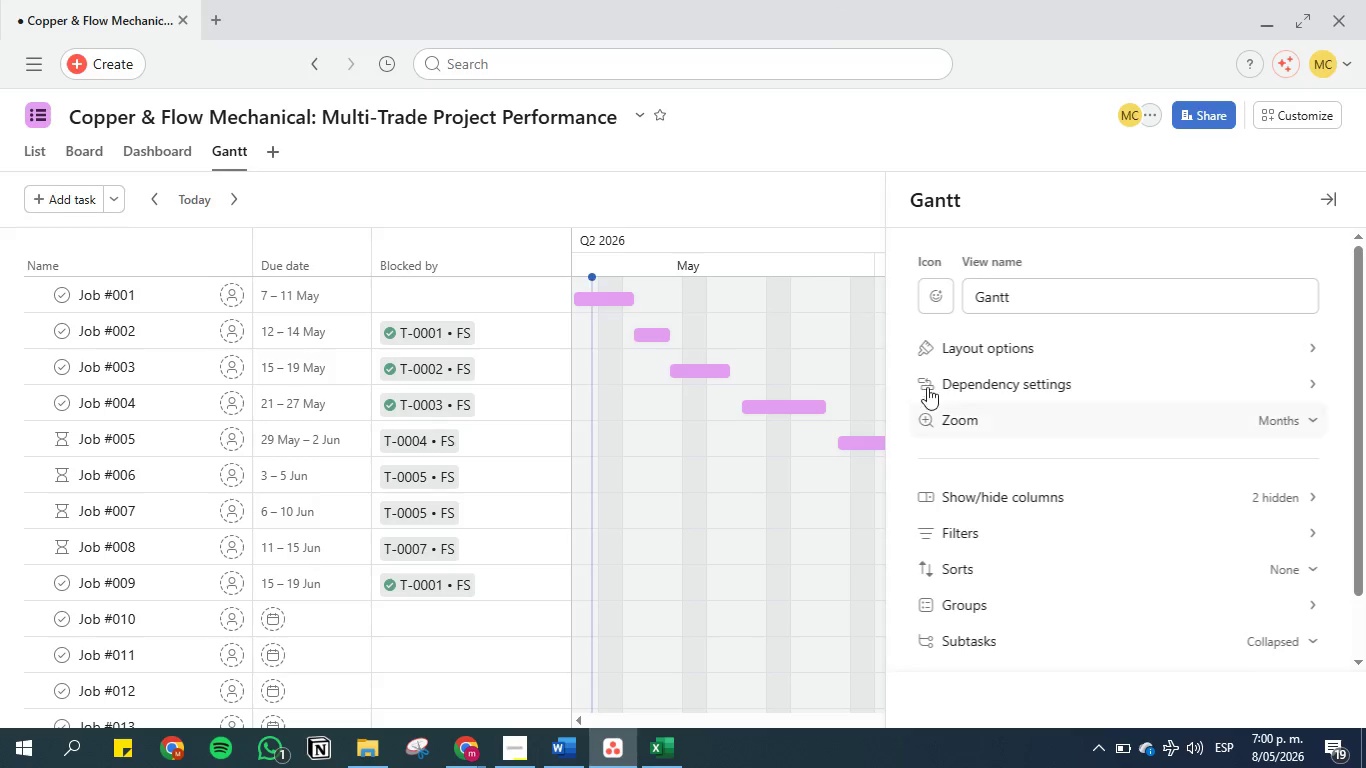 
left_click([641, 183])
 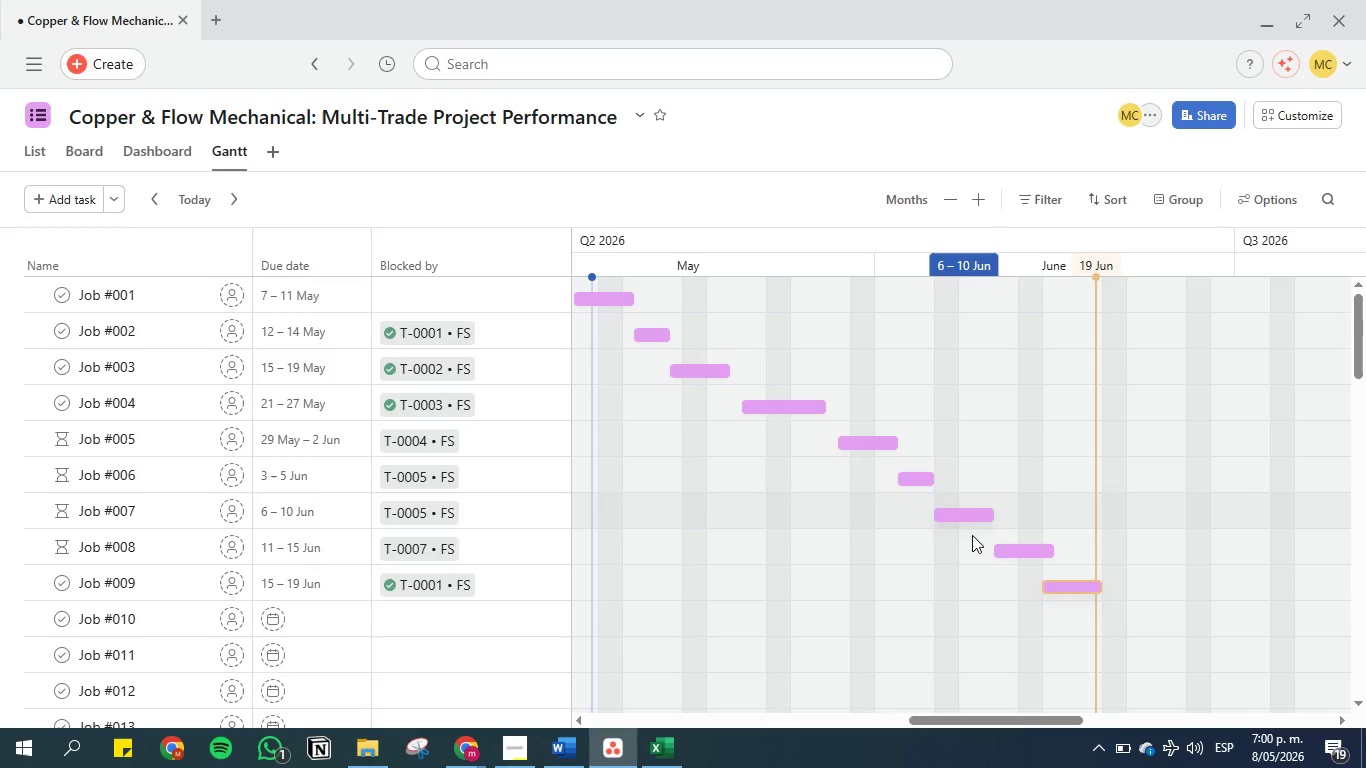 
wait(5.42)
 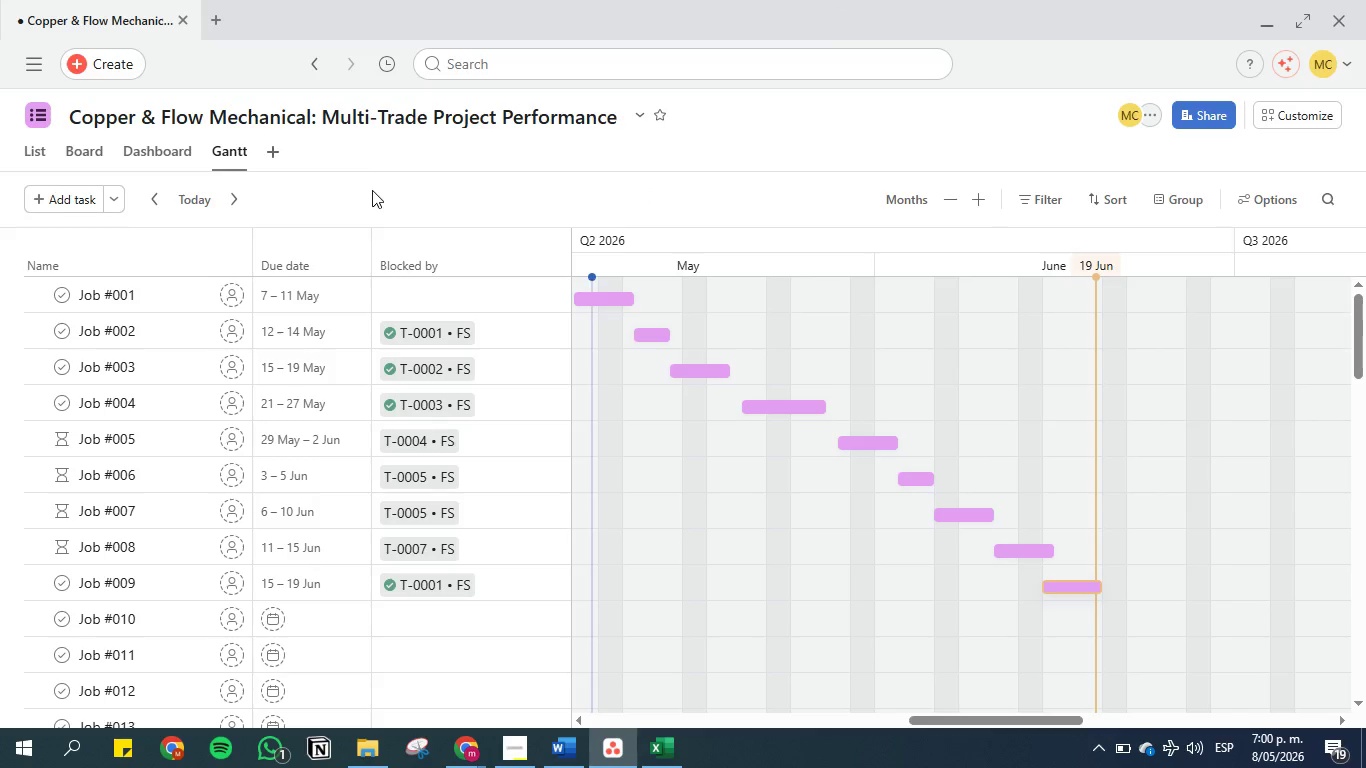 
left_click_drag(start_coordinate=[908, 513], to_coordinate=[932, 481])
 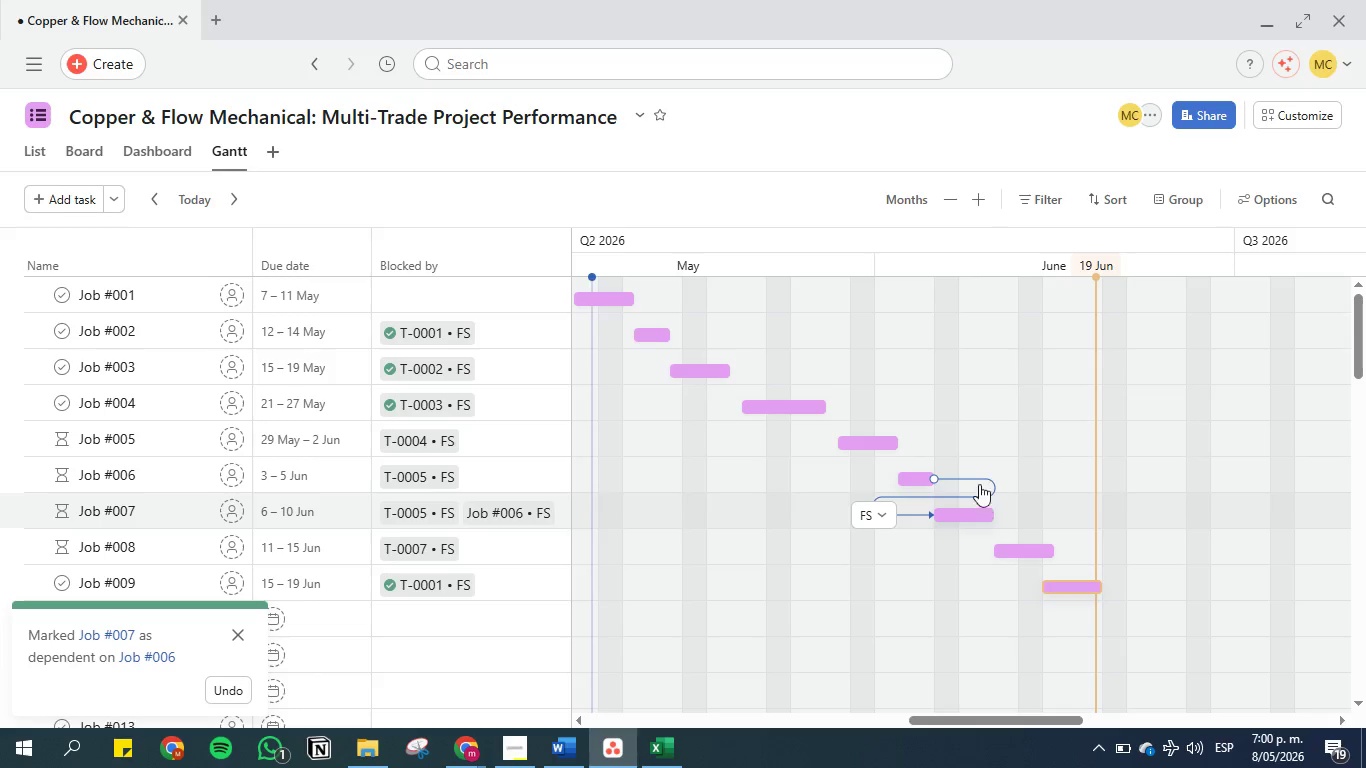 
mouse_move([948, 531])
 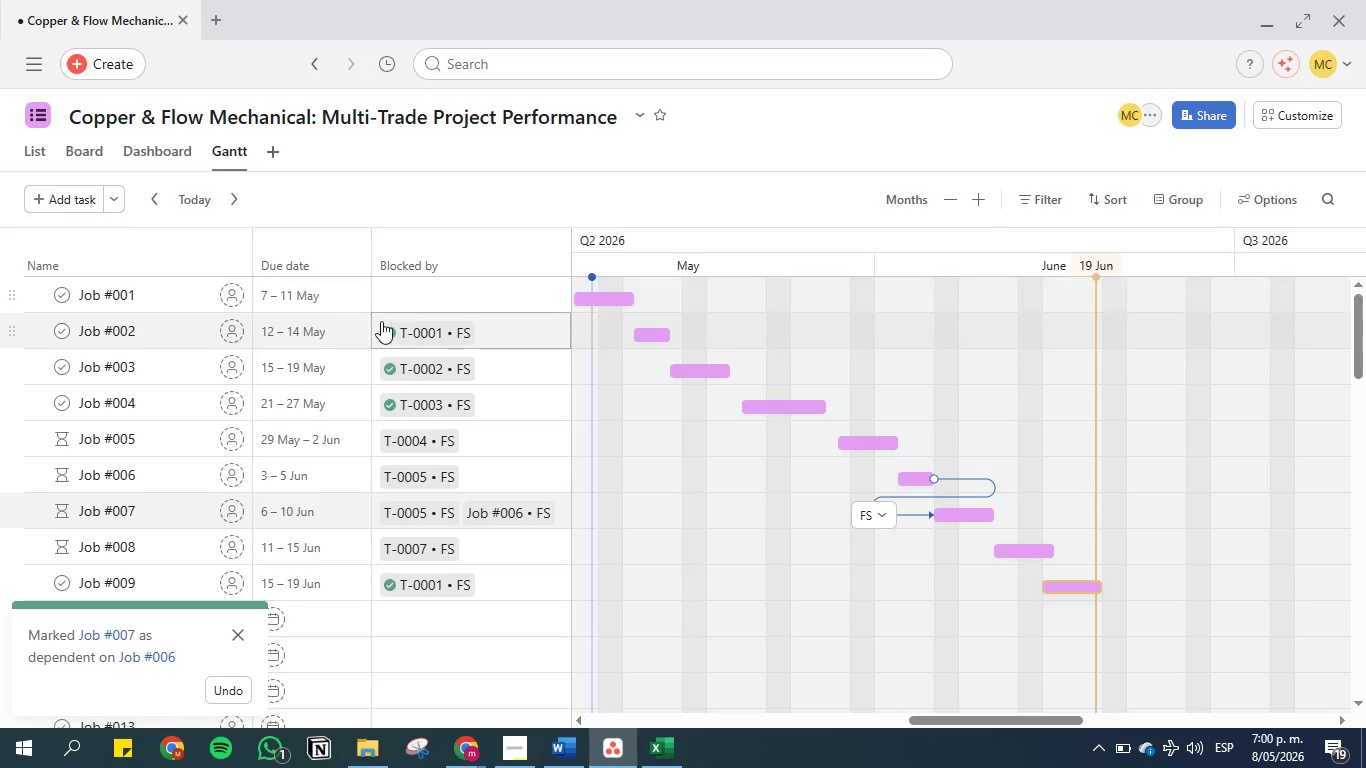 
mouse_move([429, 358])
 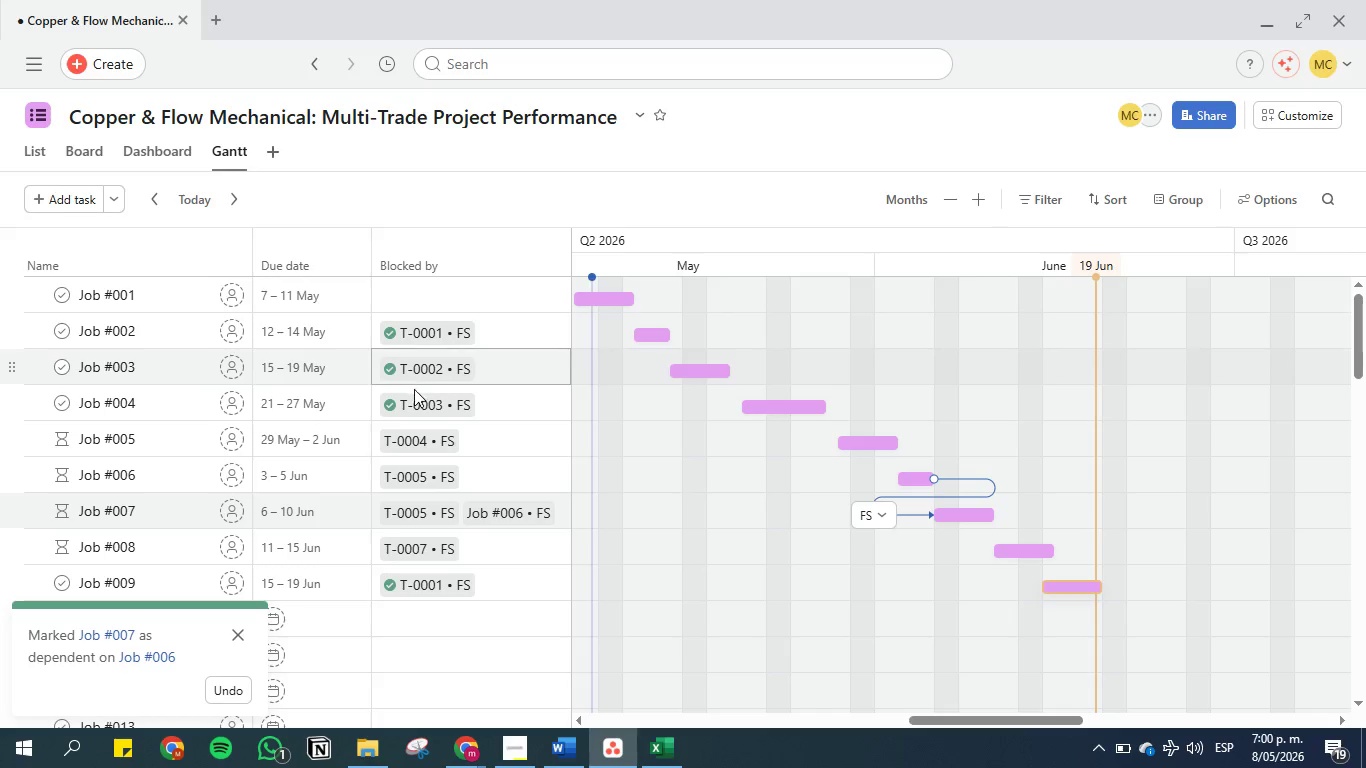 
scroll: coordinate [435, 453], scroll_direction: down, amount: 2.0
 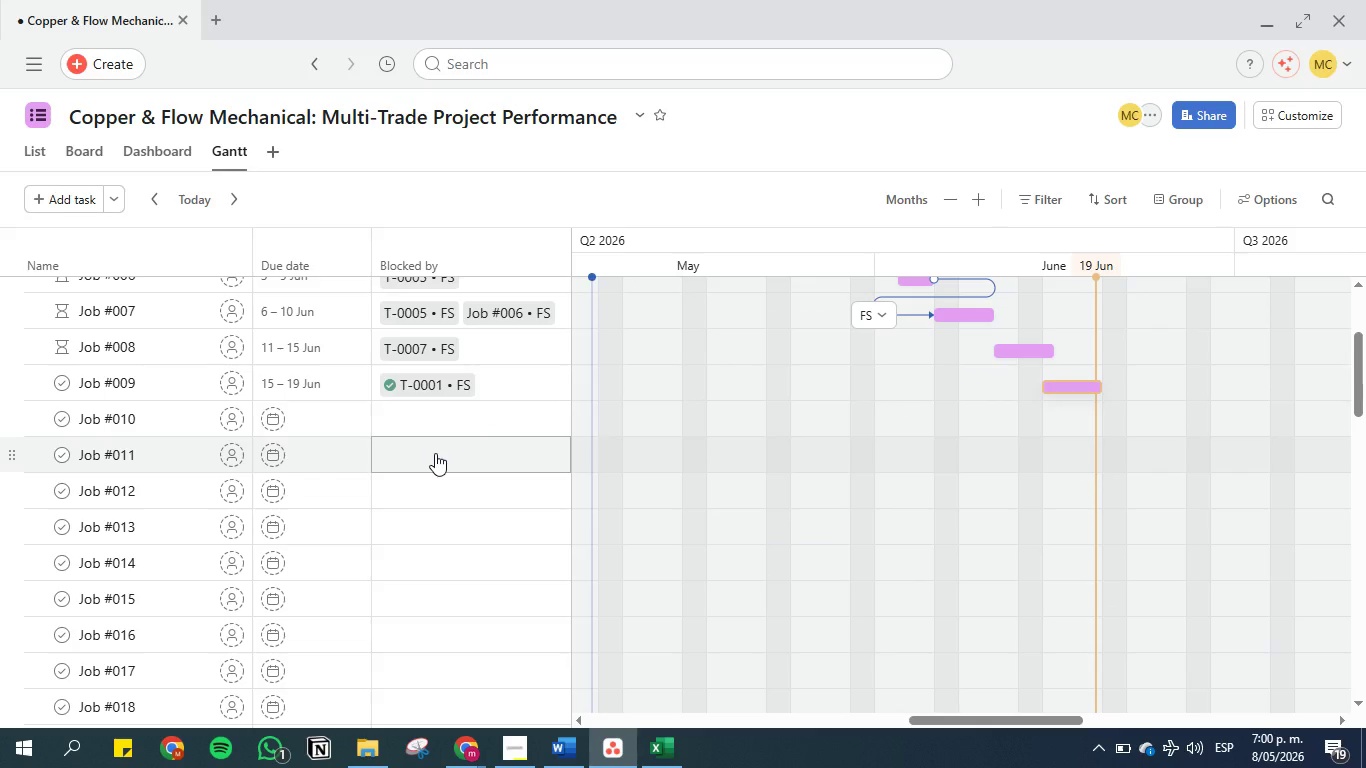 
scroll: coordinate [435, 453], scroll_direction: up, amount: 5.0
 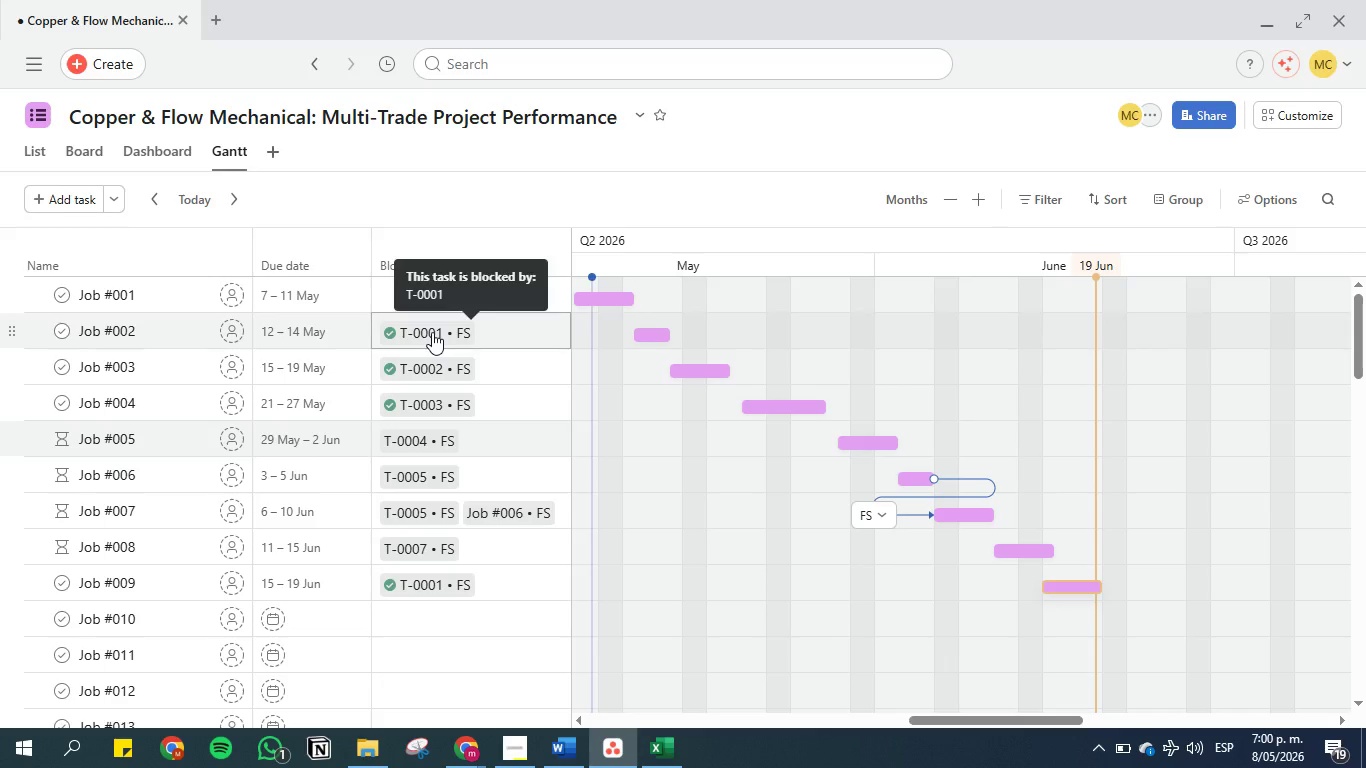 
left_click([432, 332])
 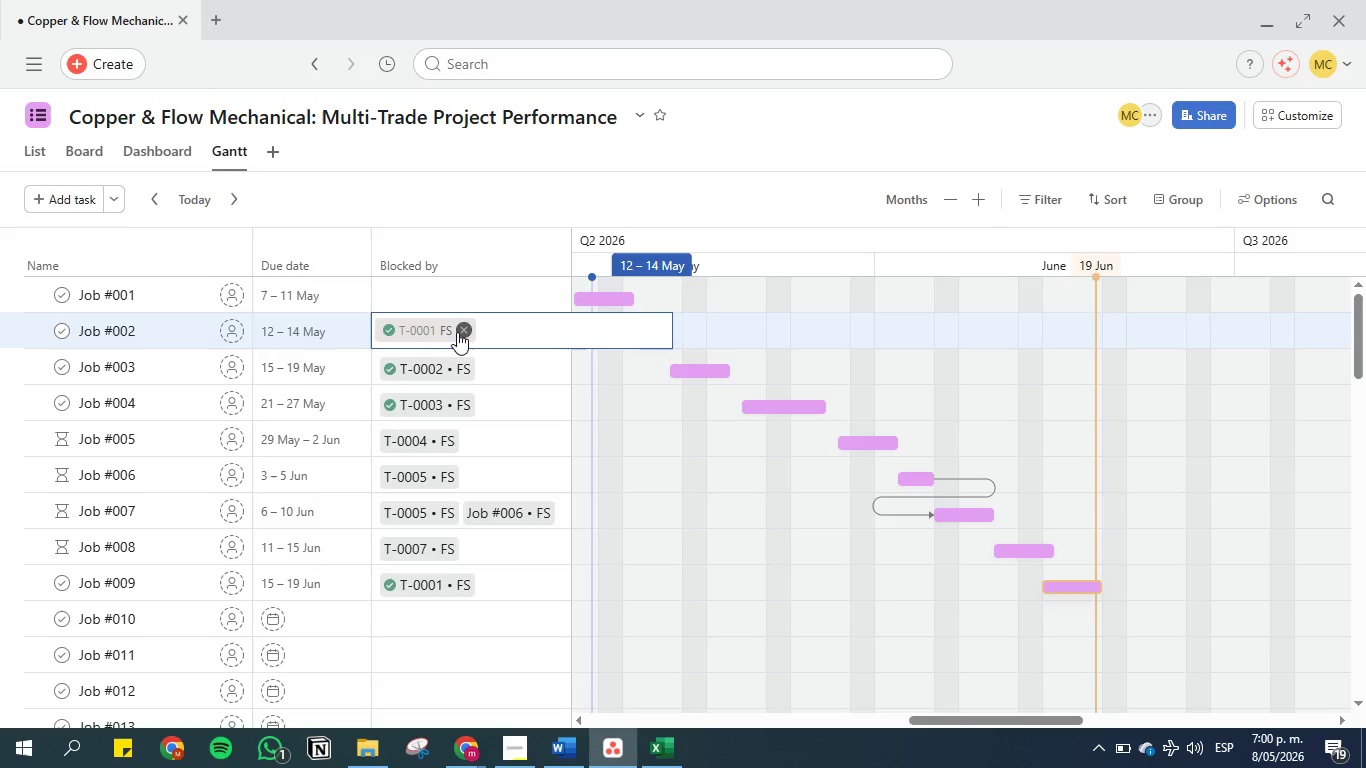 
left_click([457, 332])
 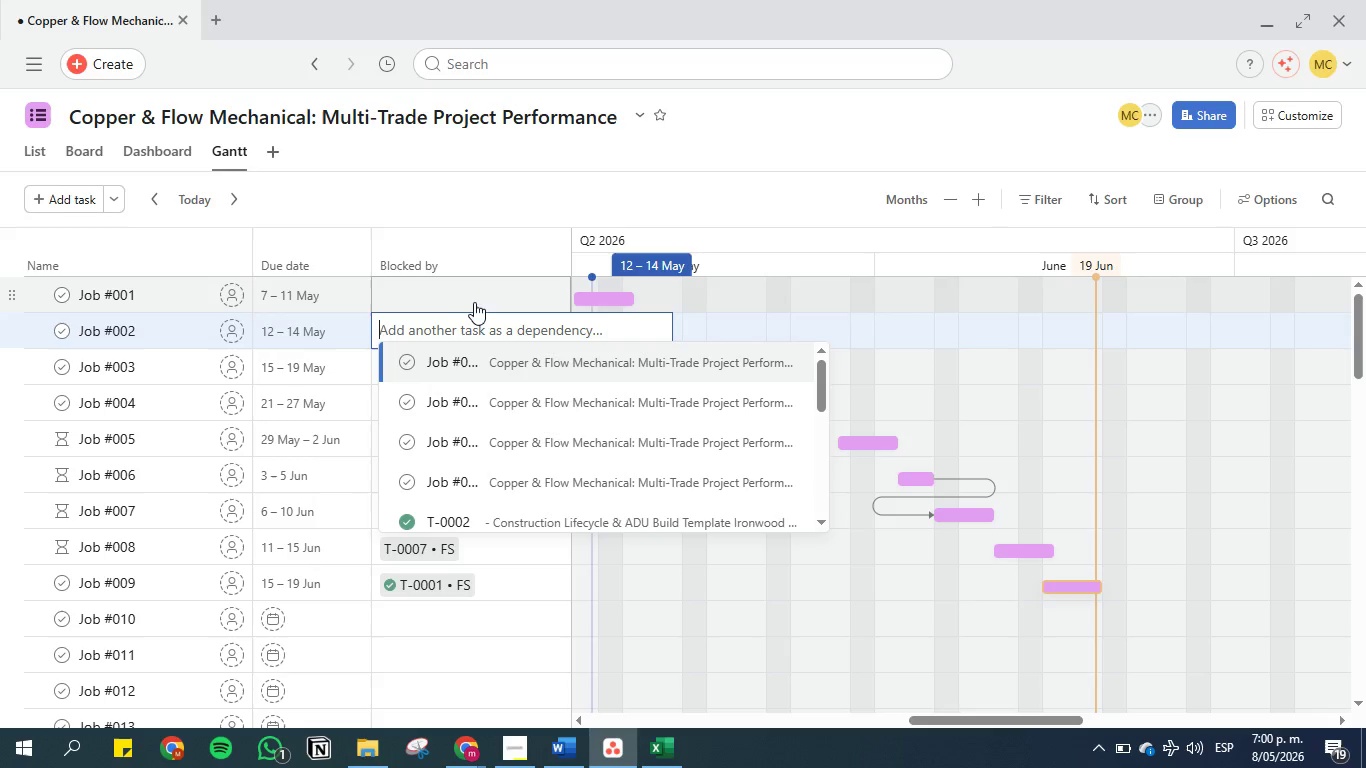 
mouse_move([451, 322])
 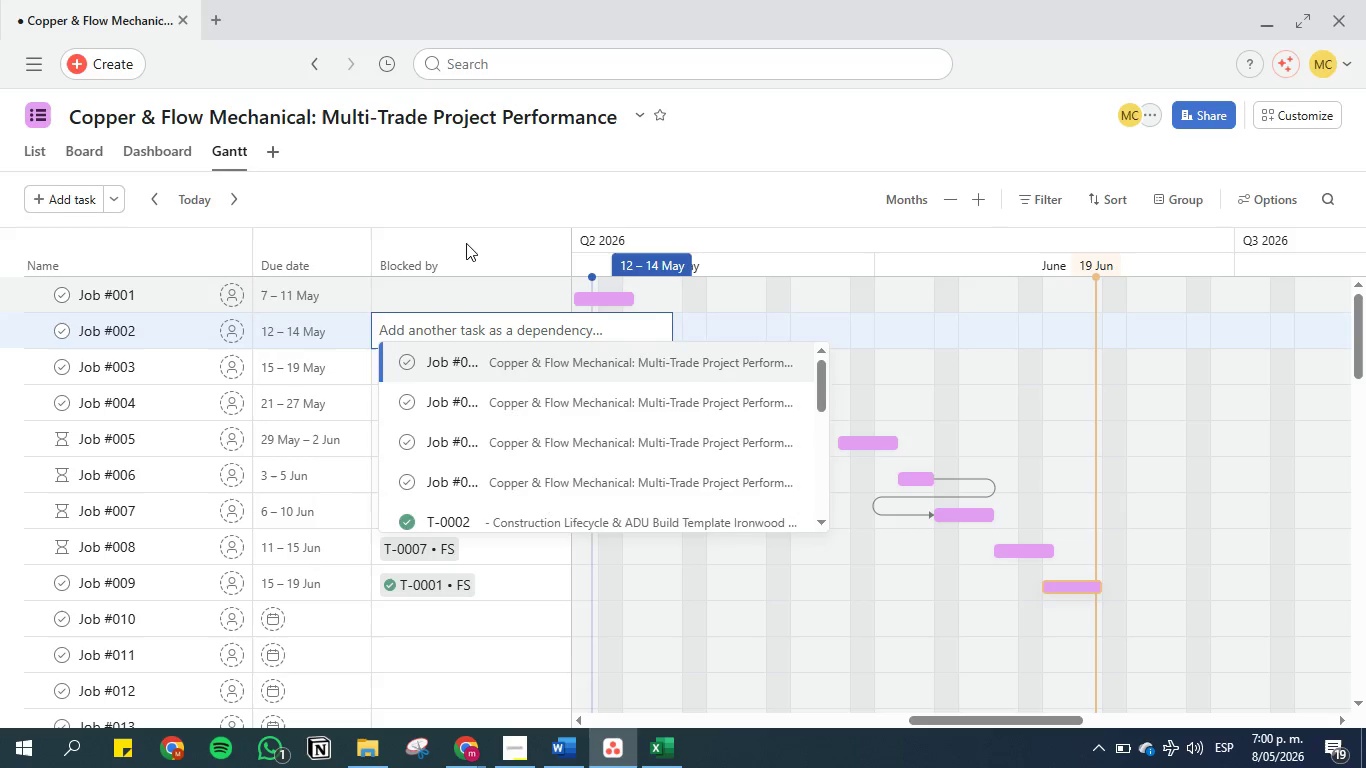 
left_click([466, 243])
 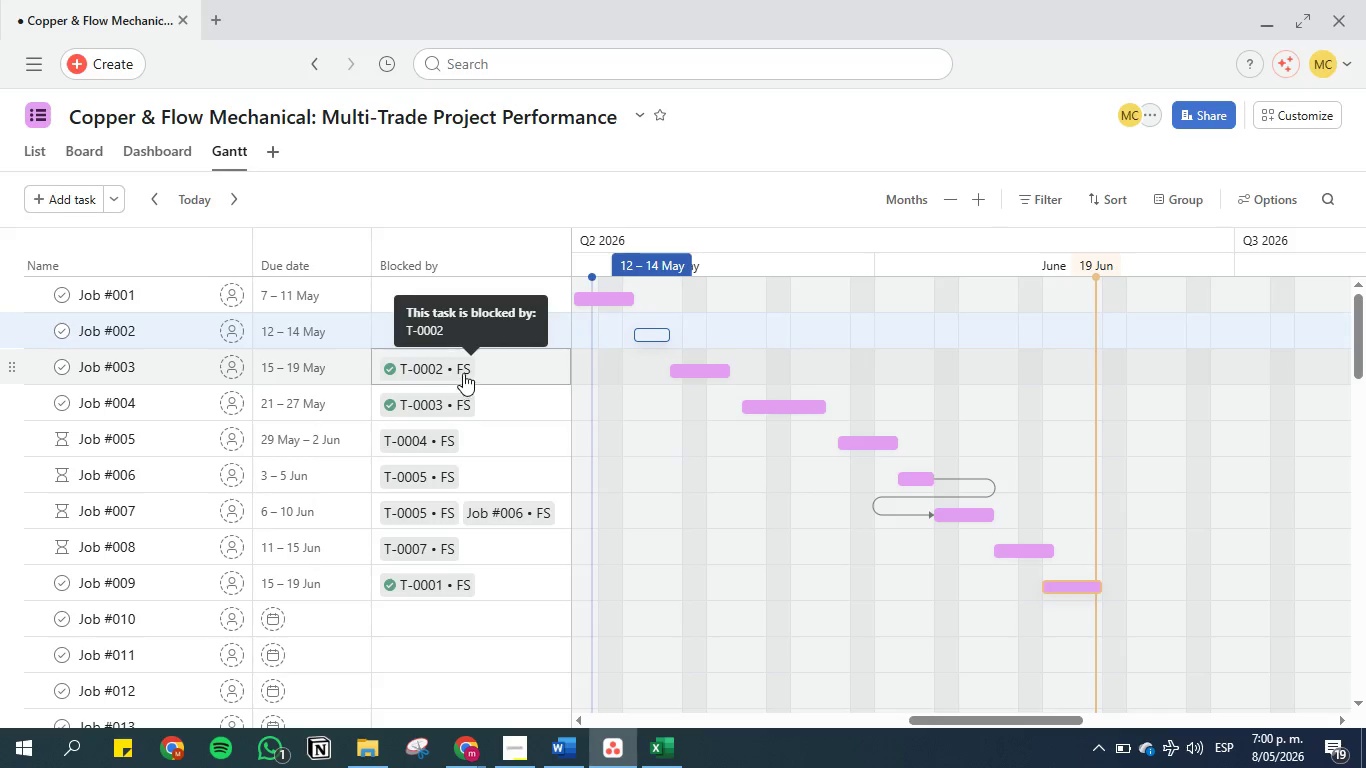 
left_click([461, 371])
 